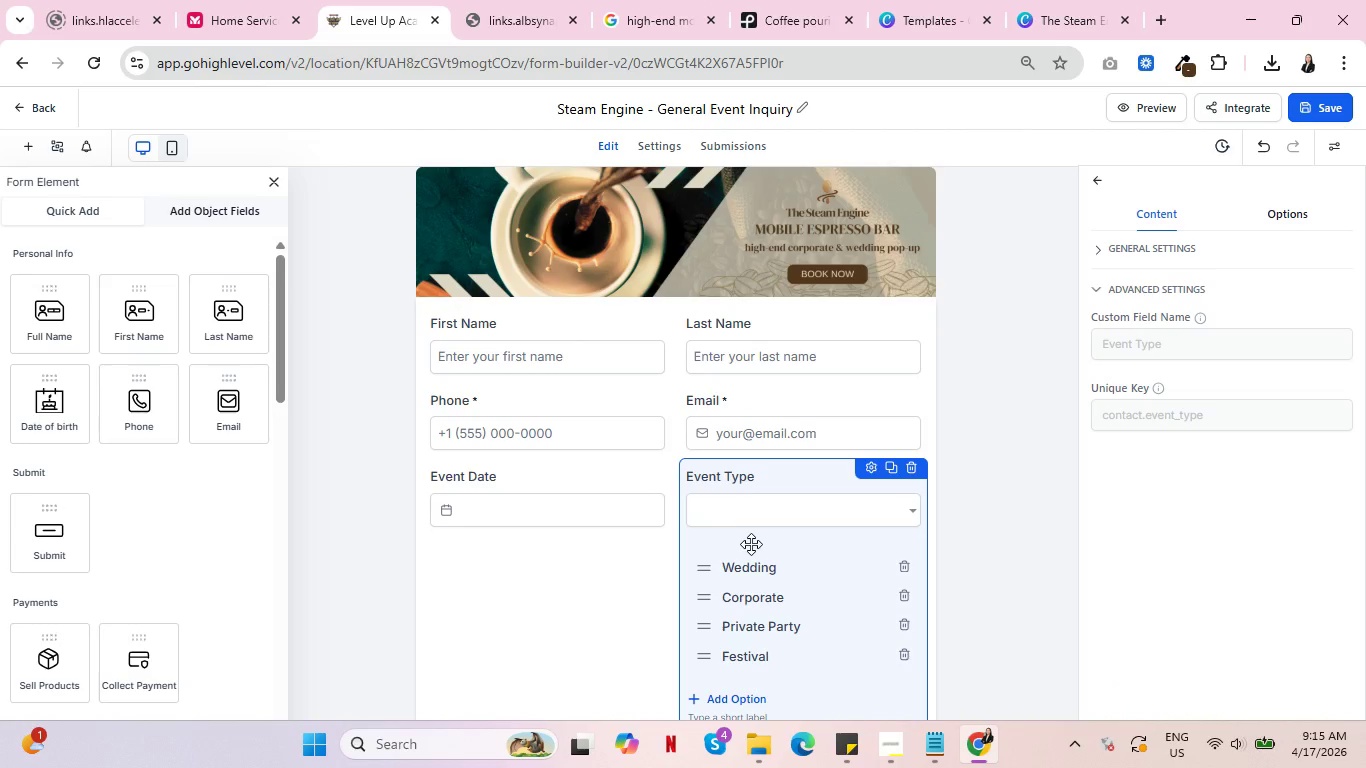 
left_click([1284, 211])
 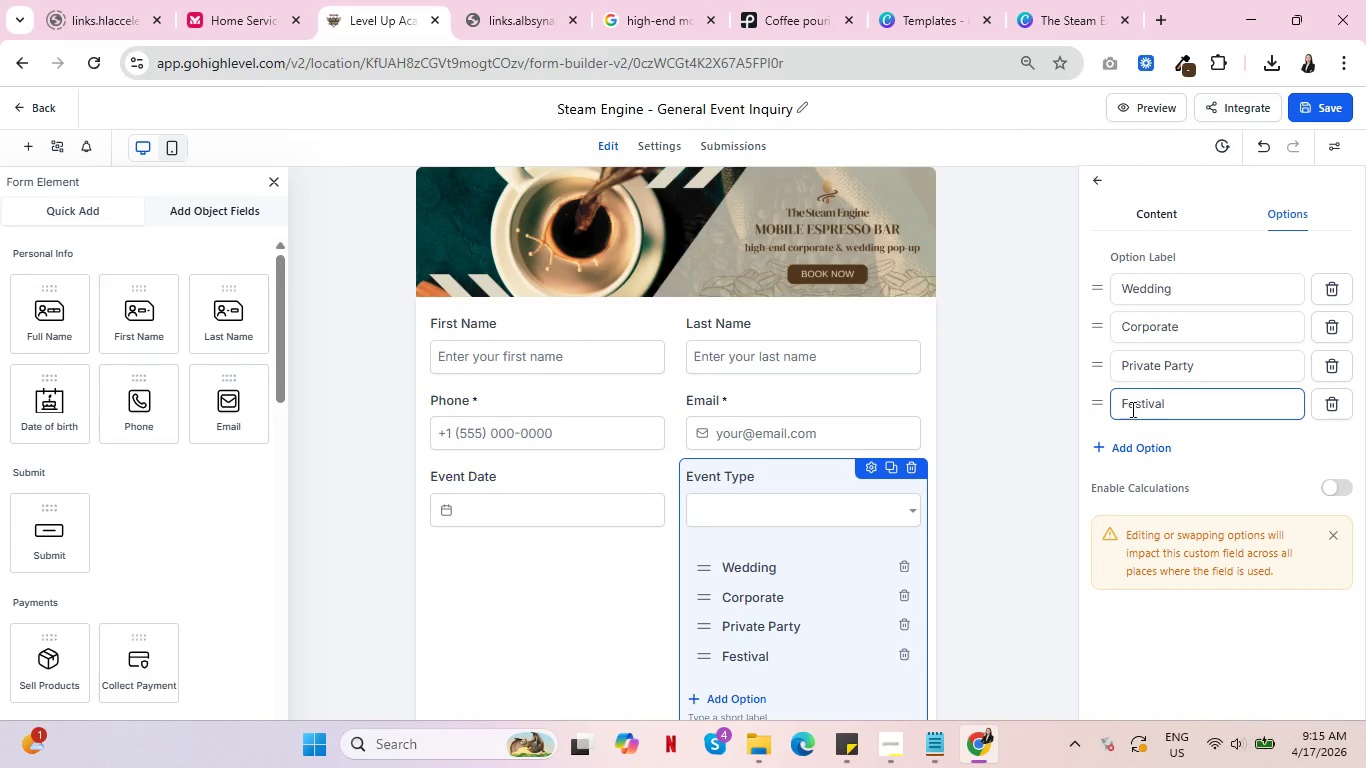 
wait(5.5)
 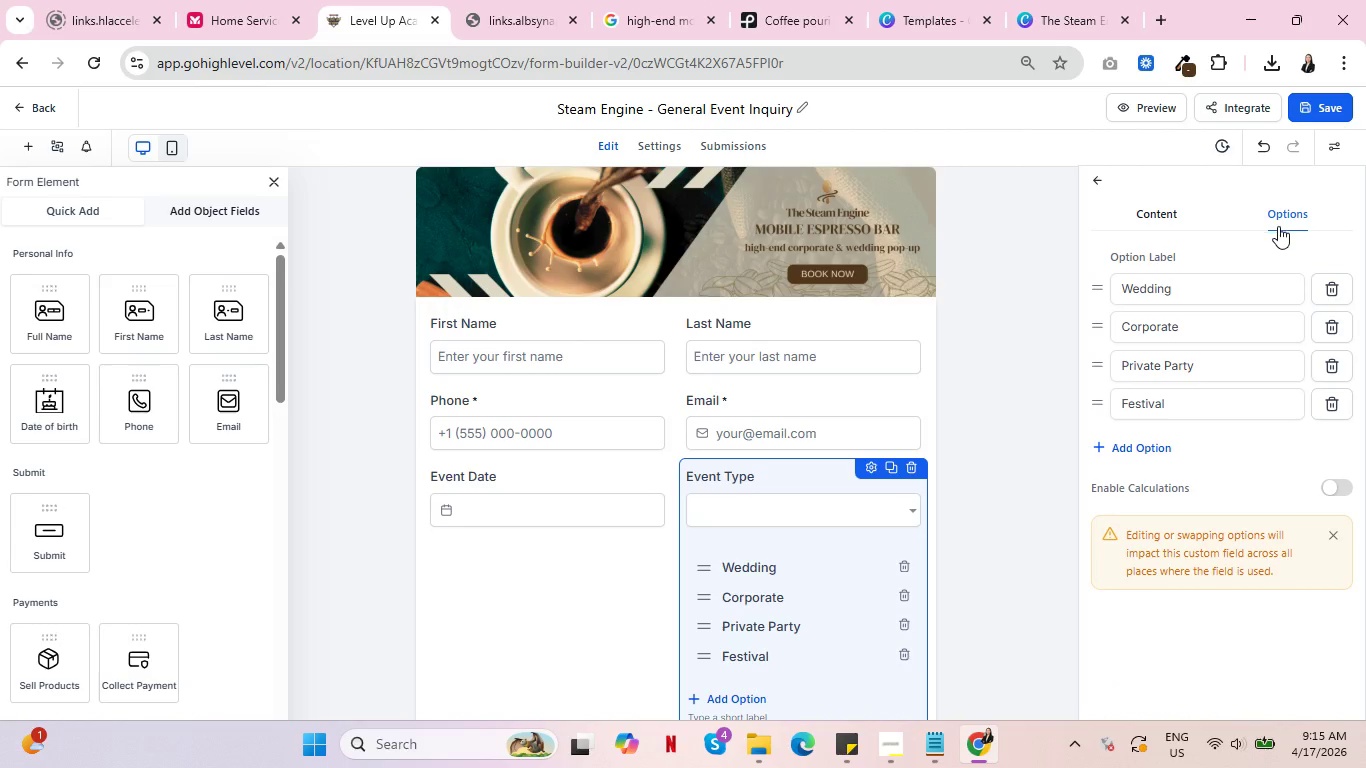 
left_click([507, 557])
 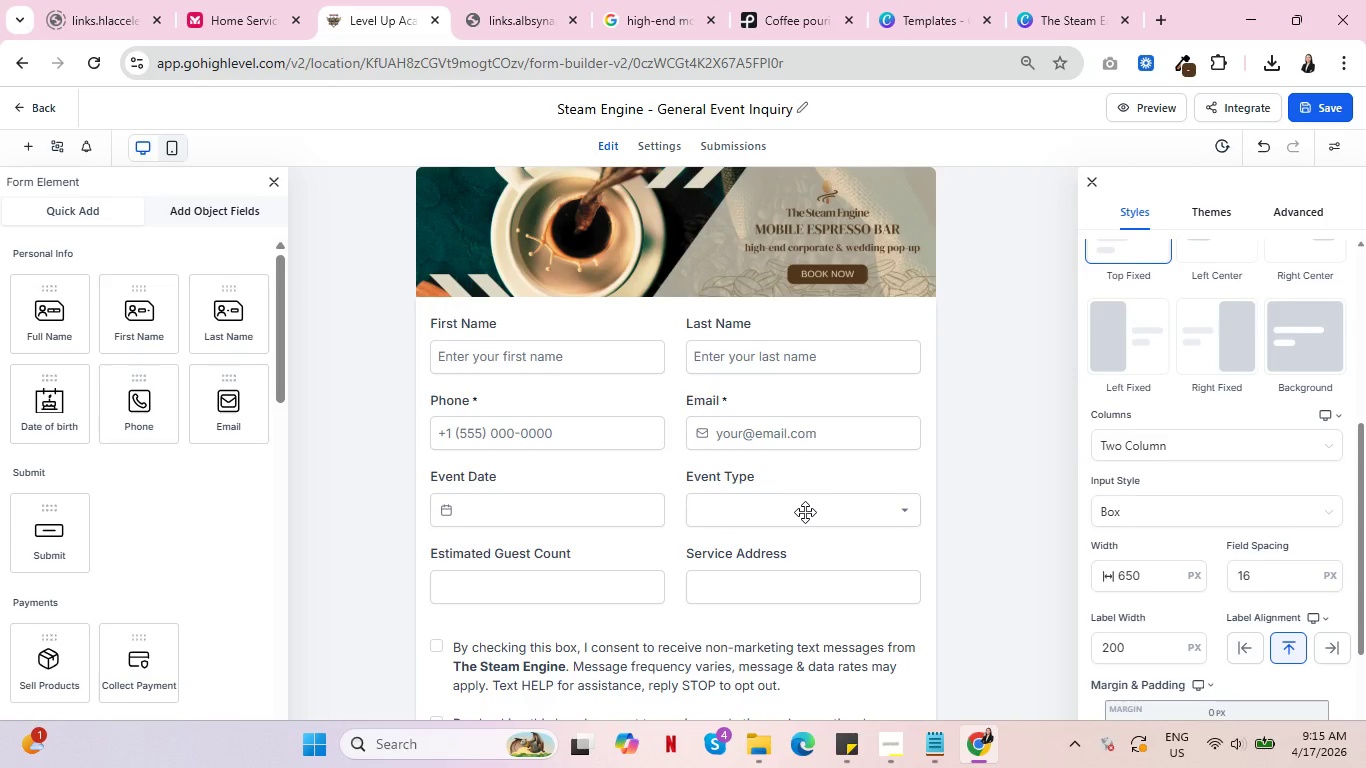 
scroll: coordinate [961, 555], scroll_direction: down, amount: 4.0
 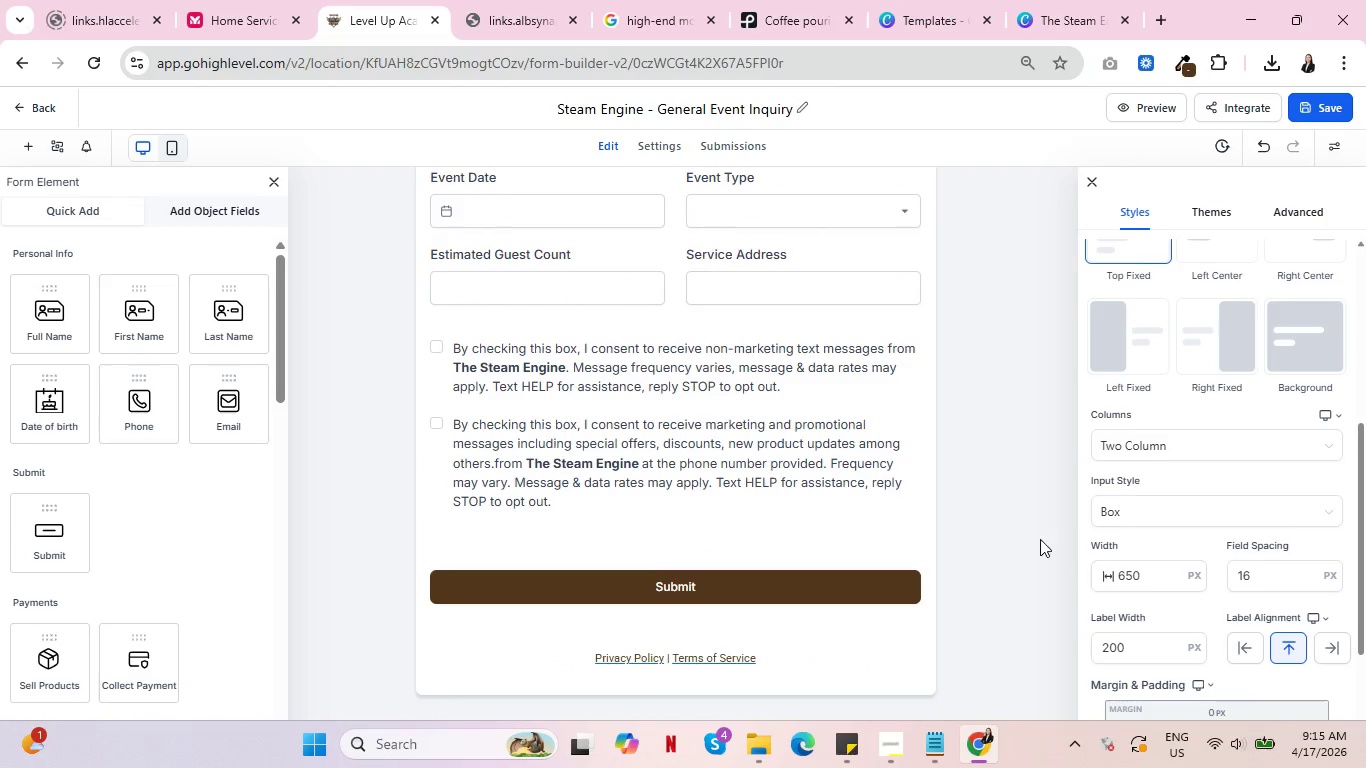 
scroll: coordinate [658, 553], scroll_direction: up, amount: 6.0
 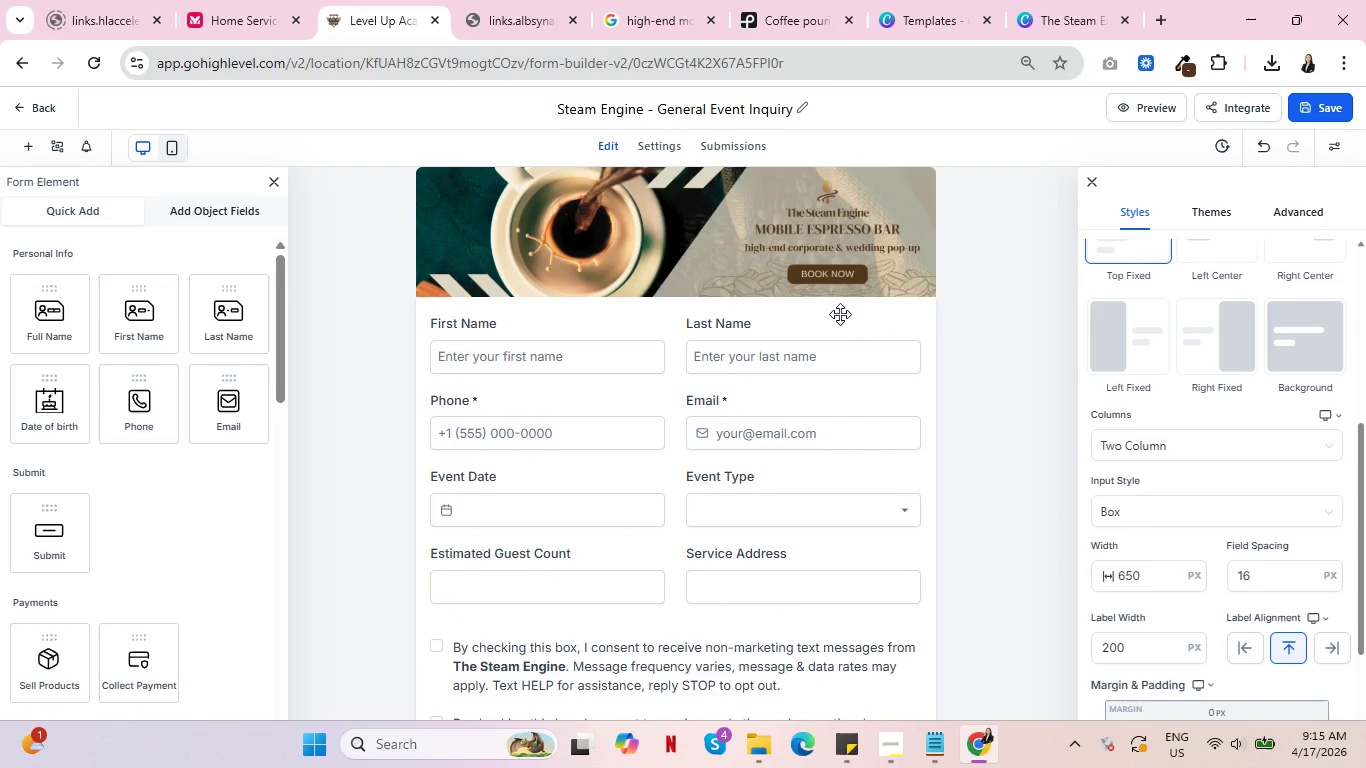 
left_click([840, 314])
 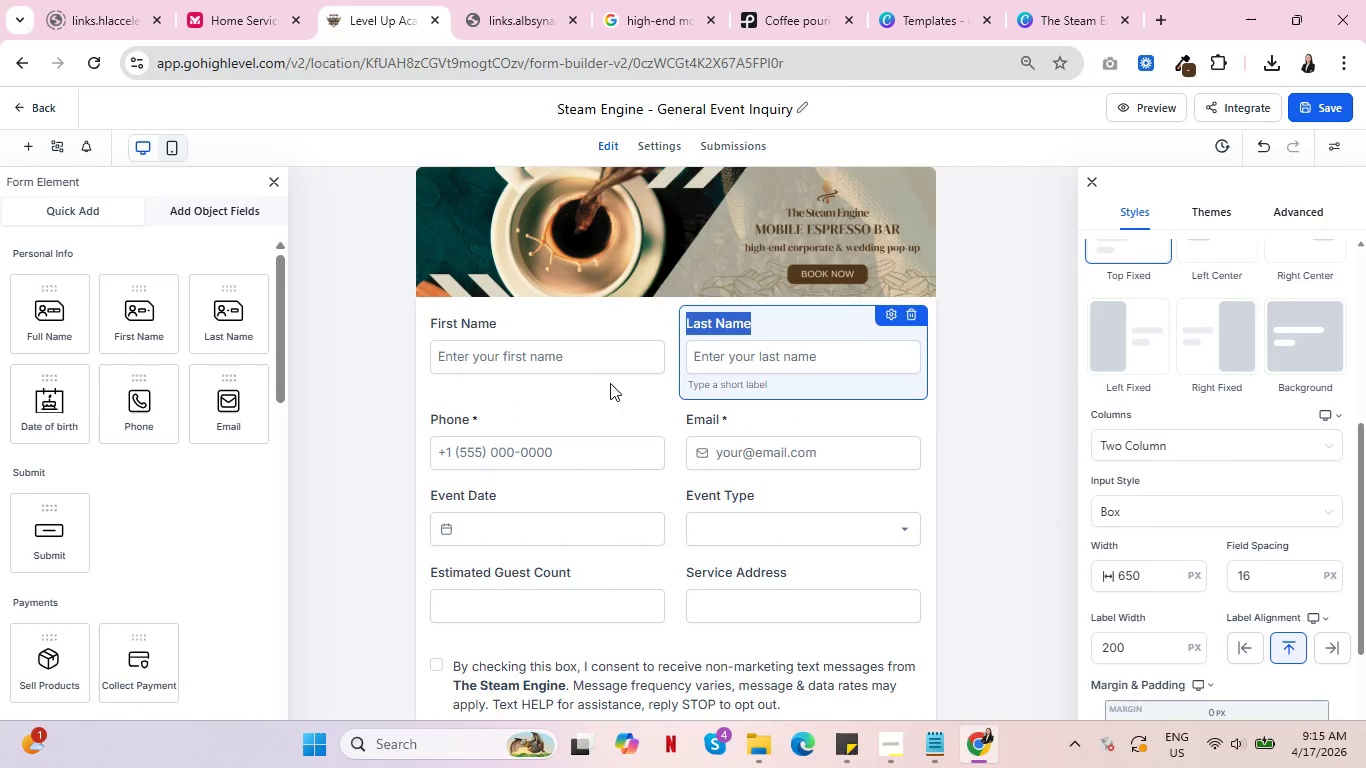 
left_click([604, 395])
 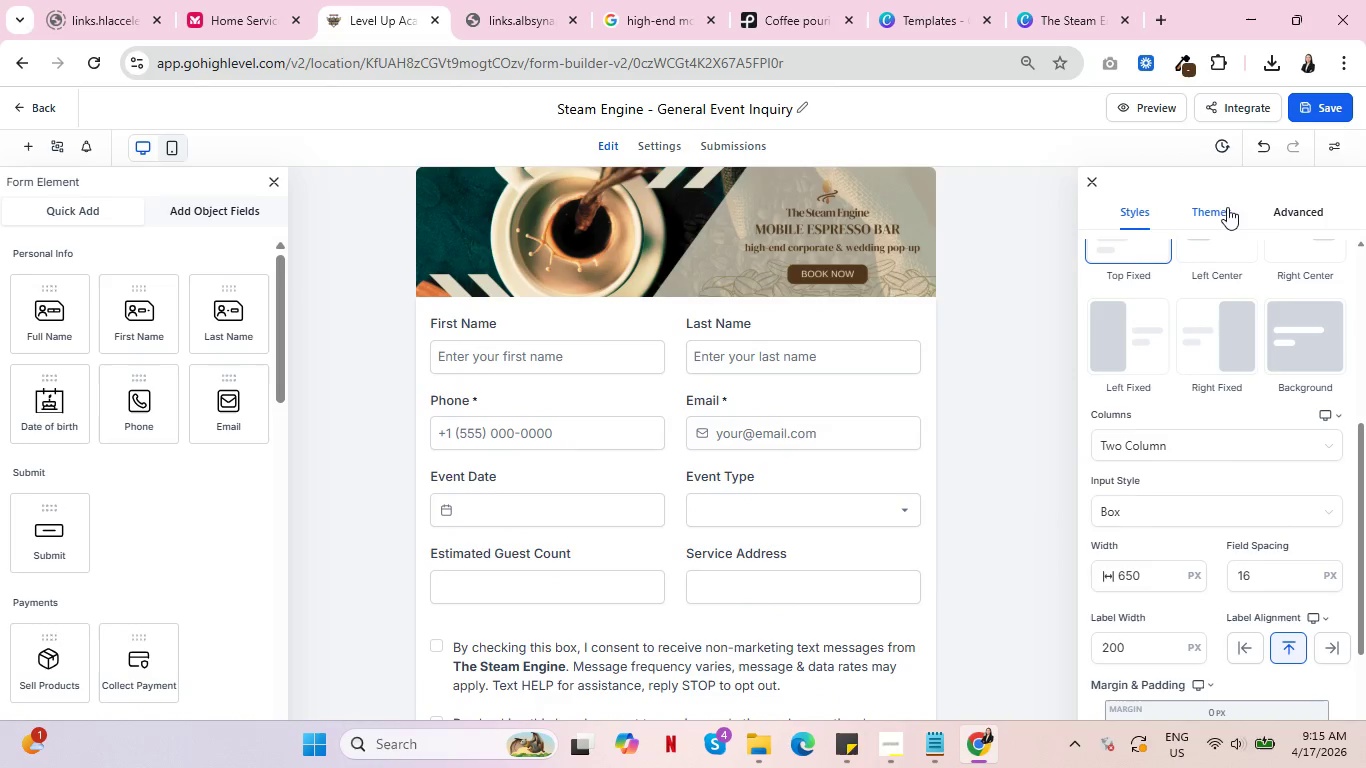 
left_click([1283, 211])
 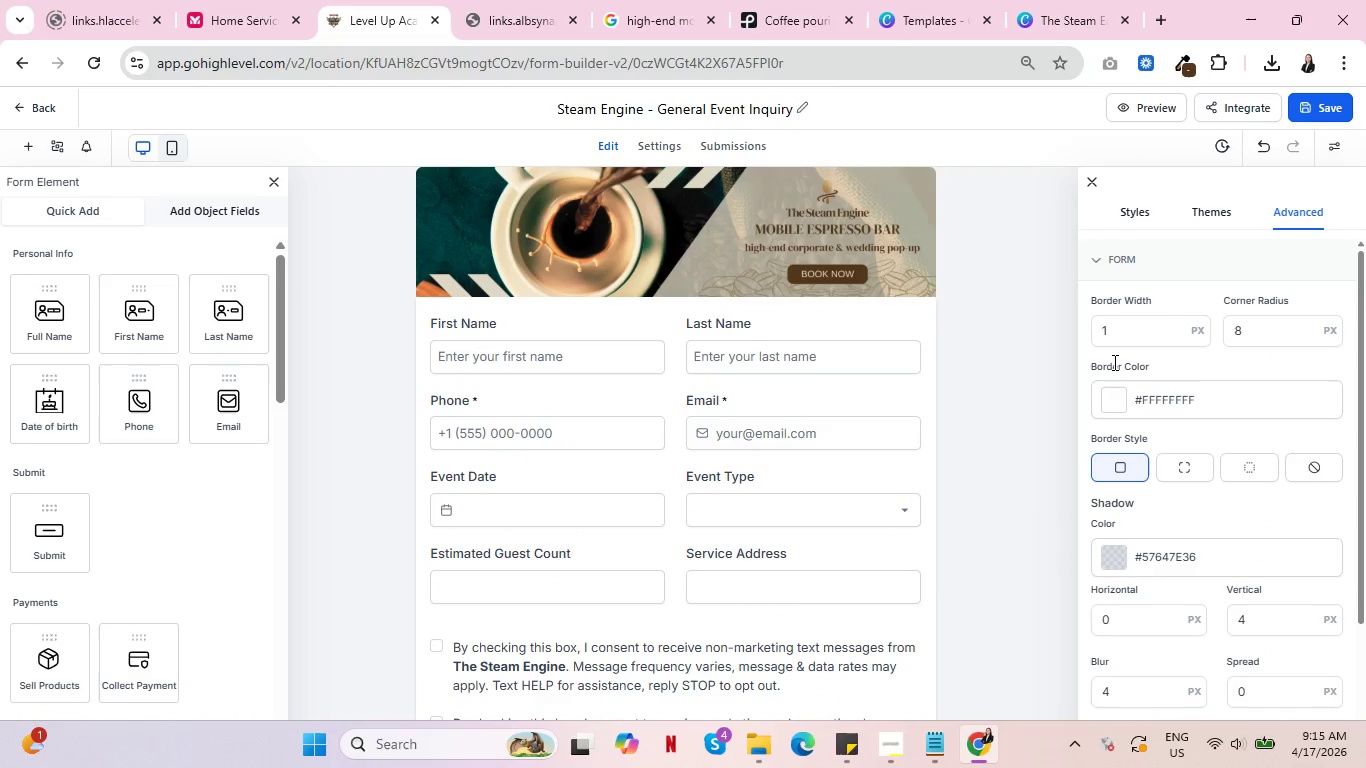 
scroll: coordinate [1176, 483], scroll_direction: down, amount: 5.0
 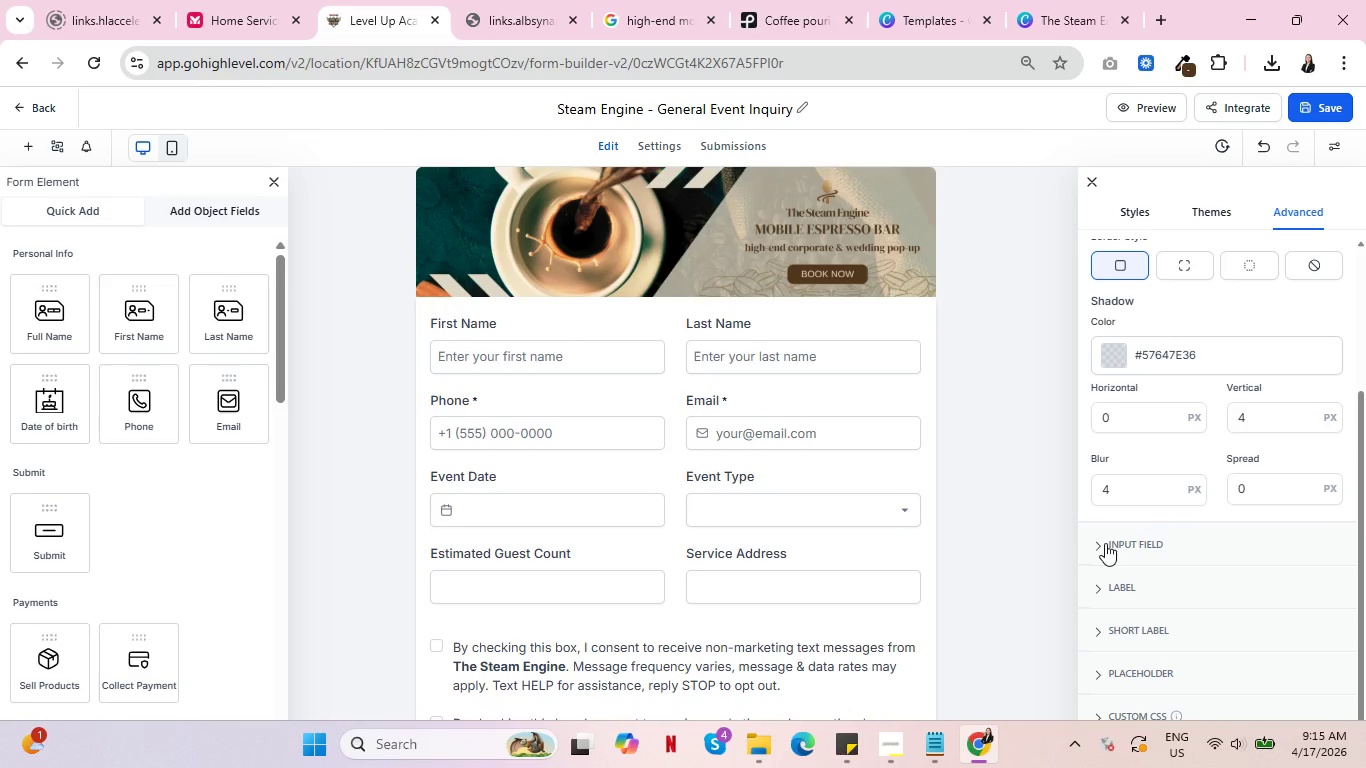 
left_click([1105, 543])
 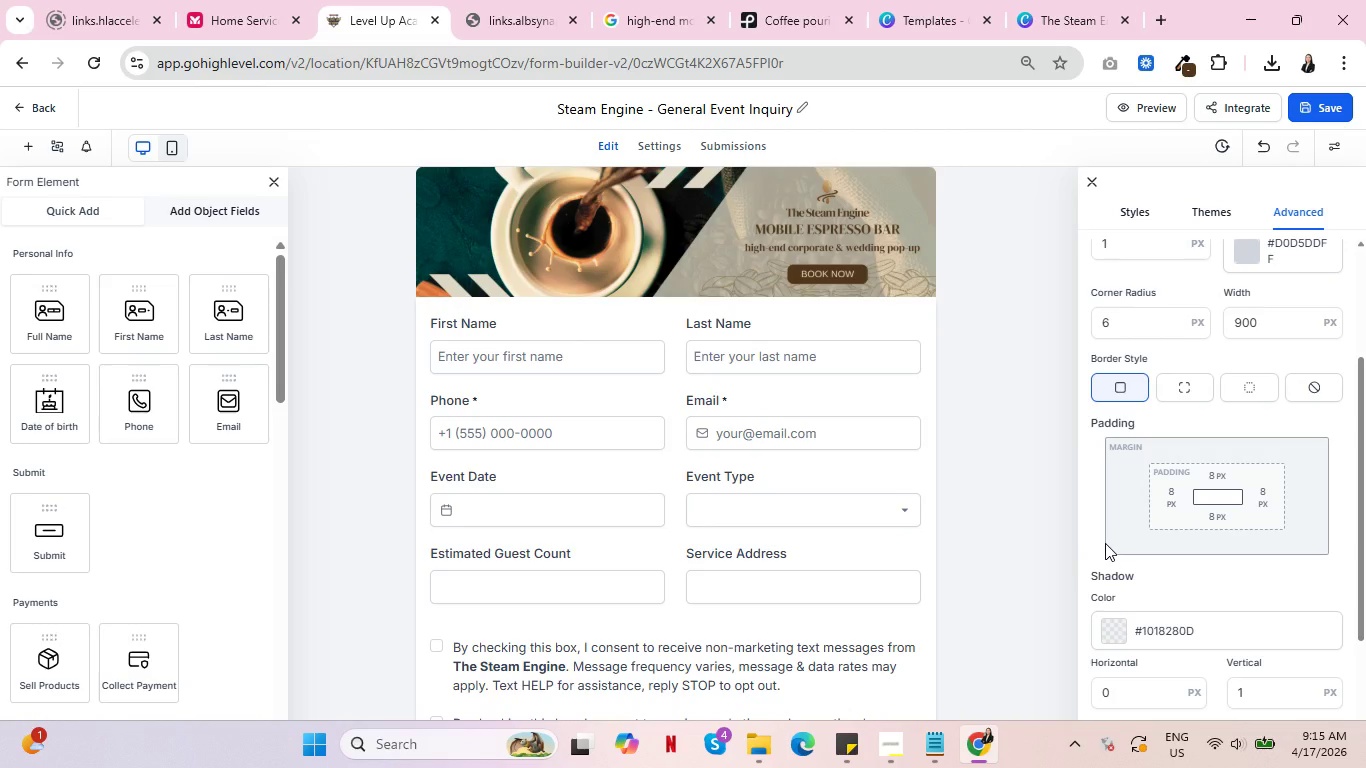 
scroll: coordinate [1261, 585], scroll_direction: down, amount: 9.0
 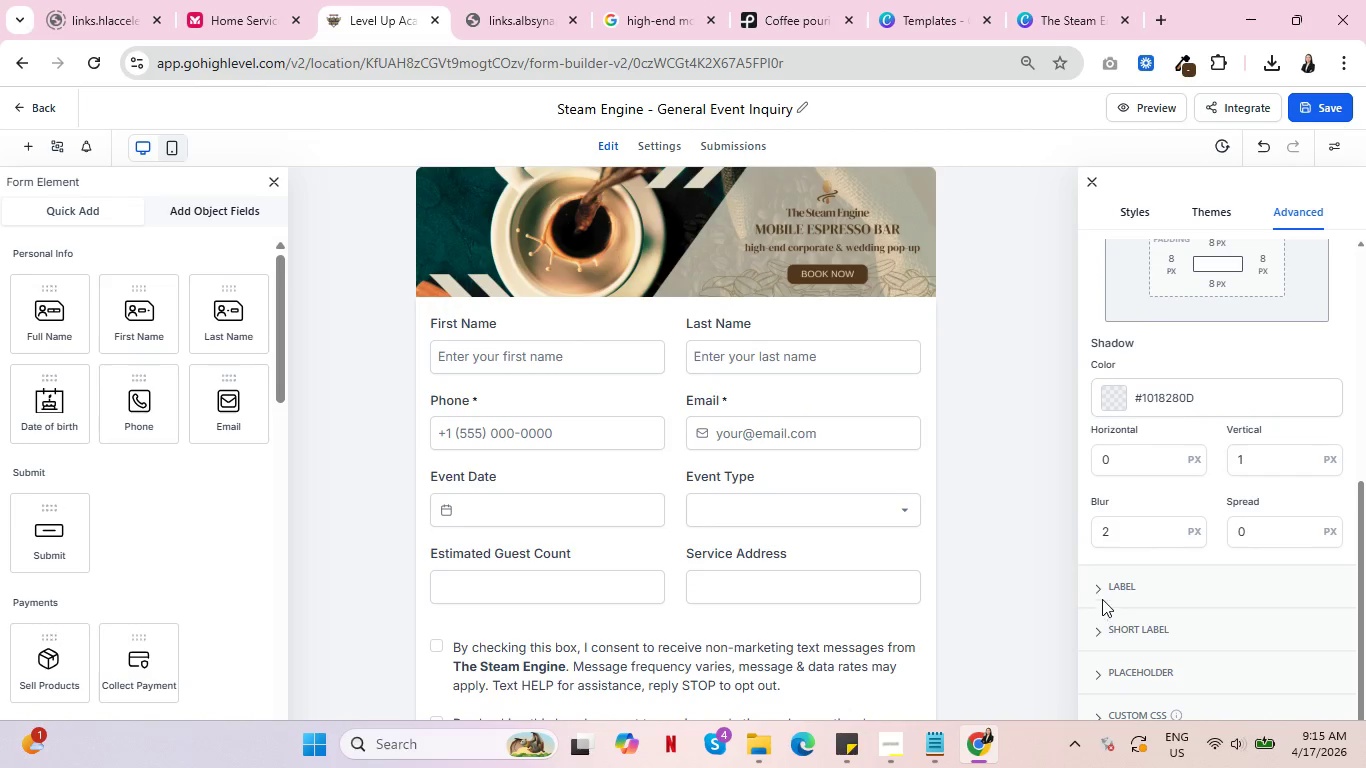 
left_click([1100, 594])
 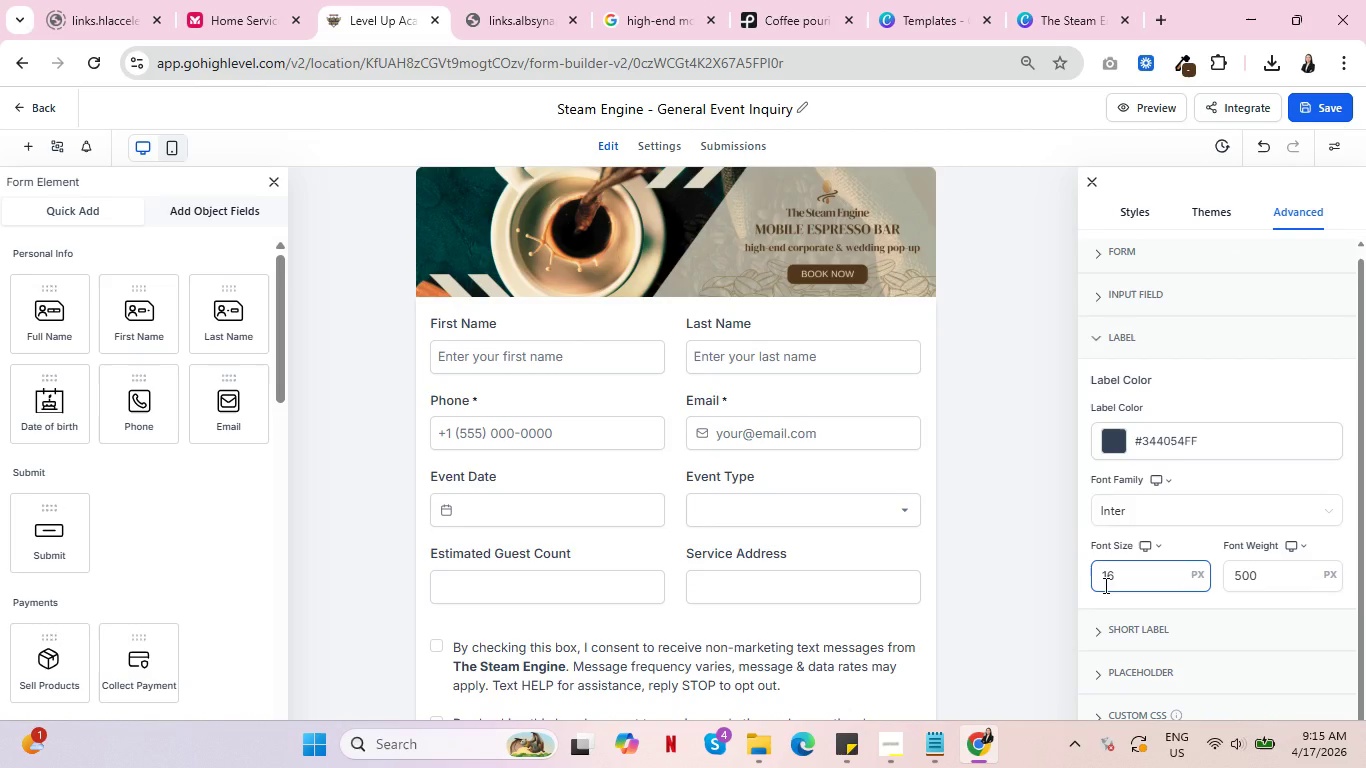 
scroll: coordinate [1104, 585], scroll_direction: down, amount: 2.0
 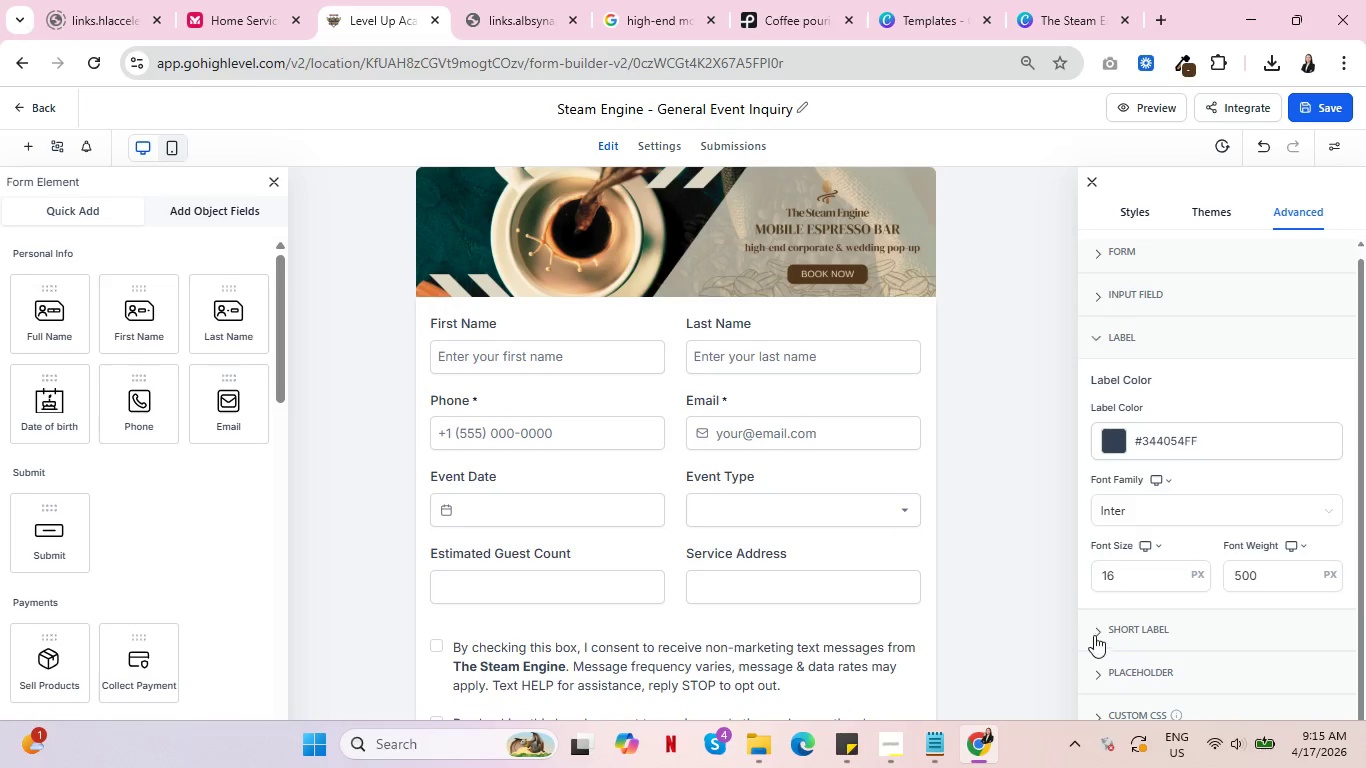 
left_click([1094, 632])
 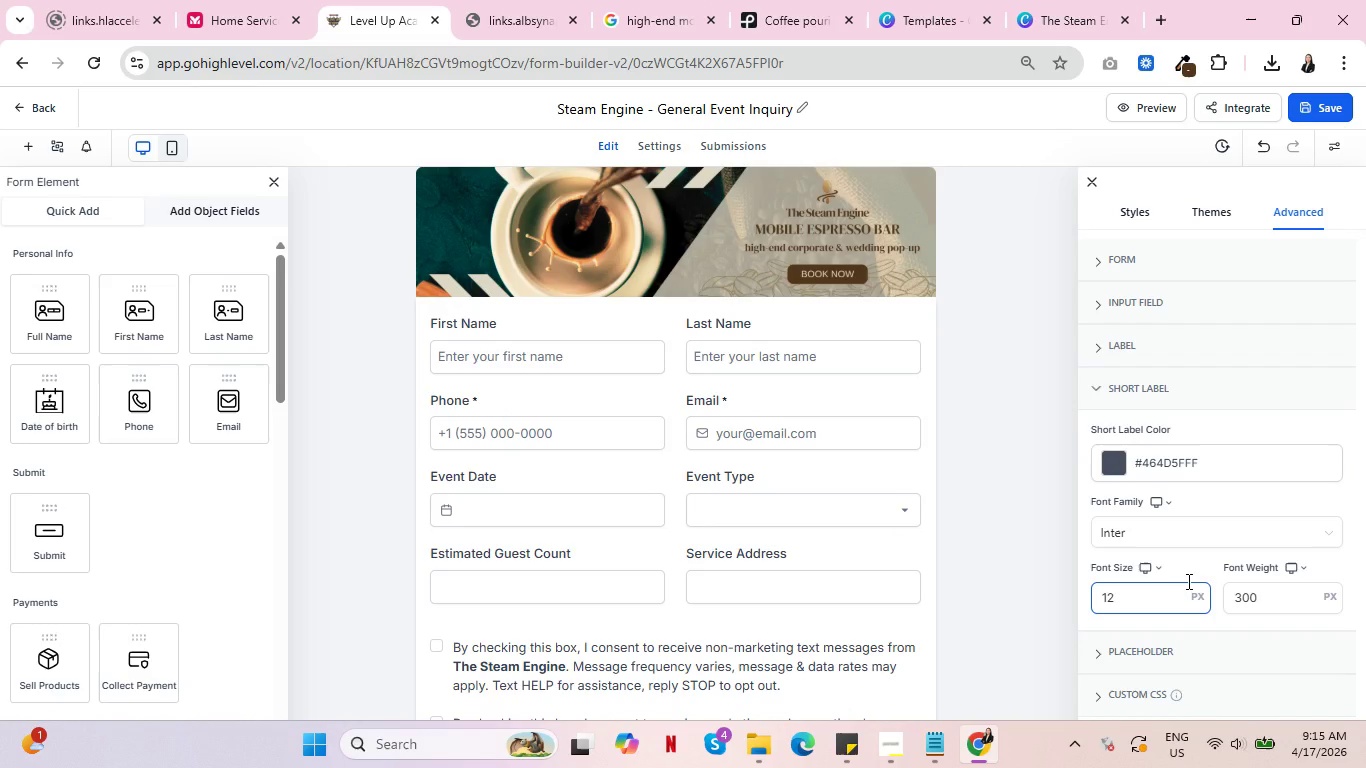 
scroll: coordinate [1182, 584], scroll_direction: down, amount: 3.0
 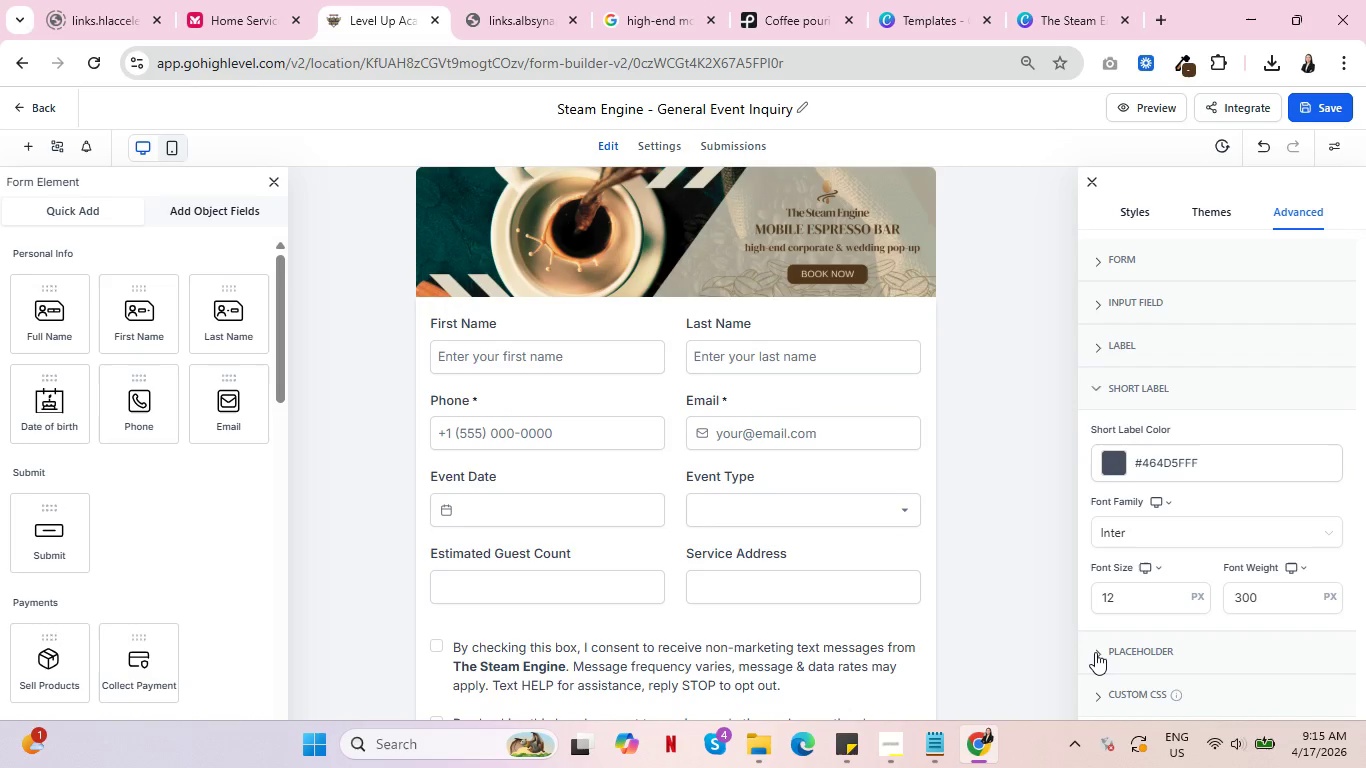 
left_click([1095, 652])
 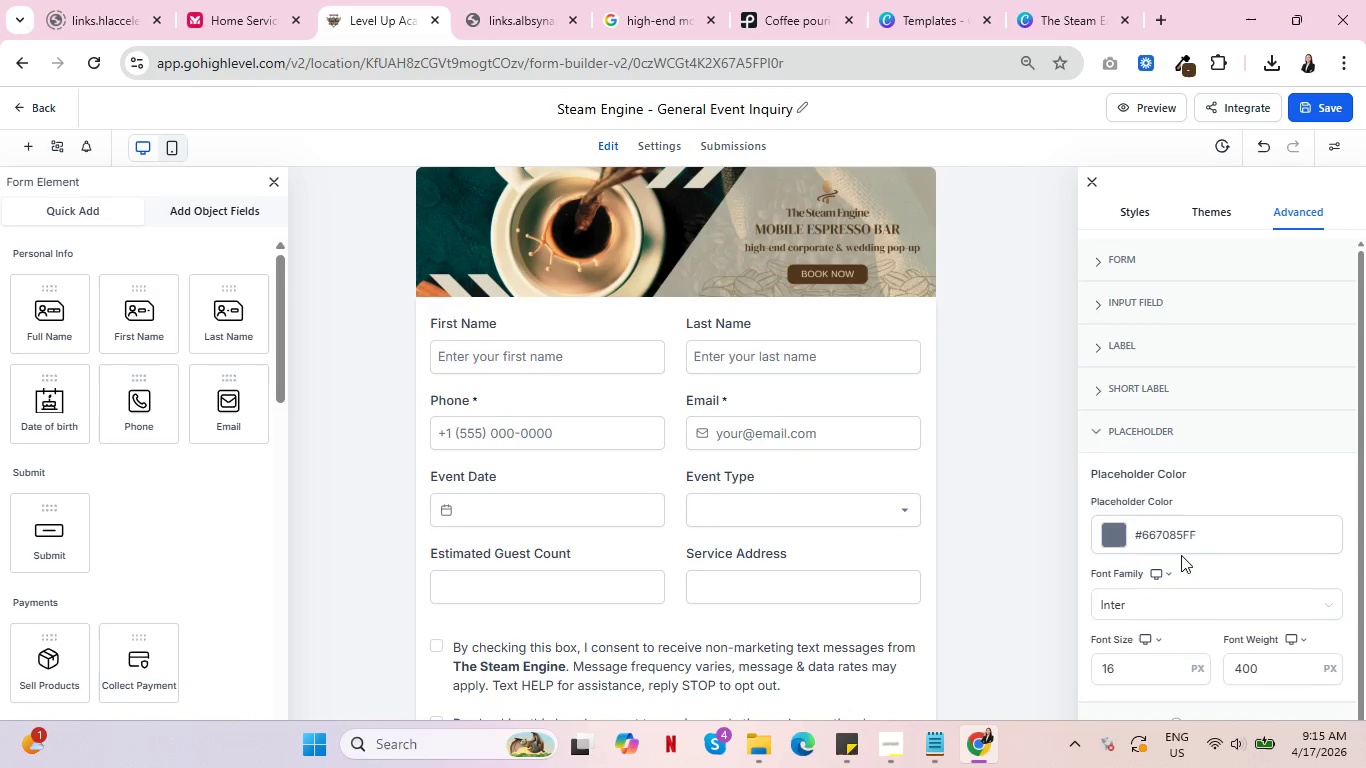 
scroll: coordinate [795, 525], scroll_direction: down, amount: 11.0
 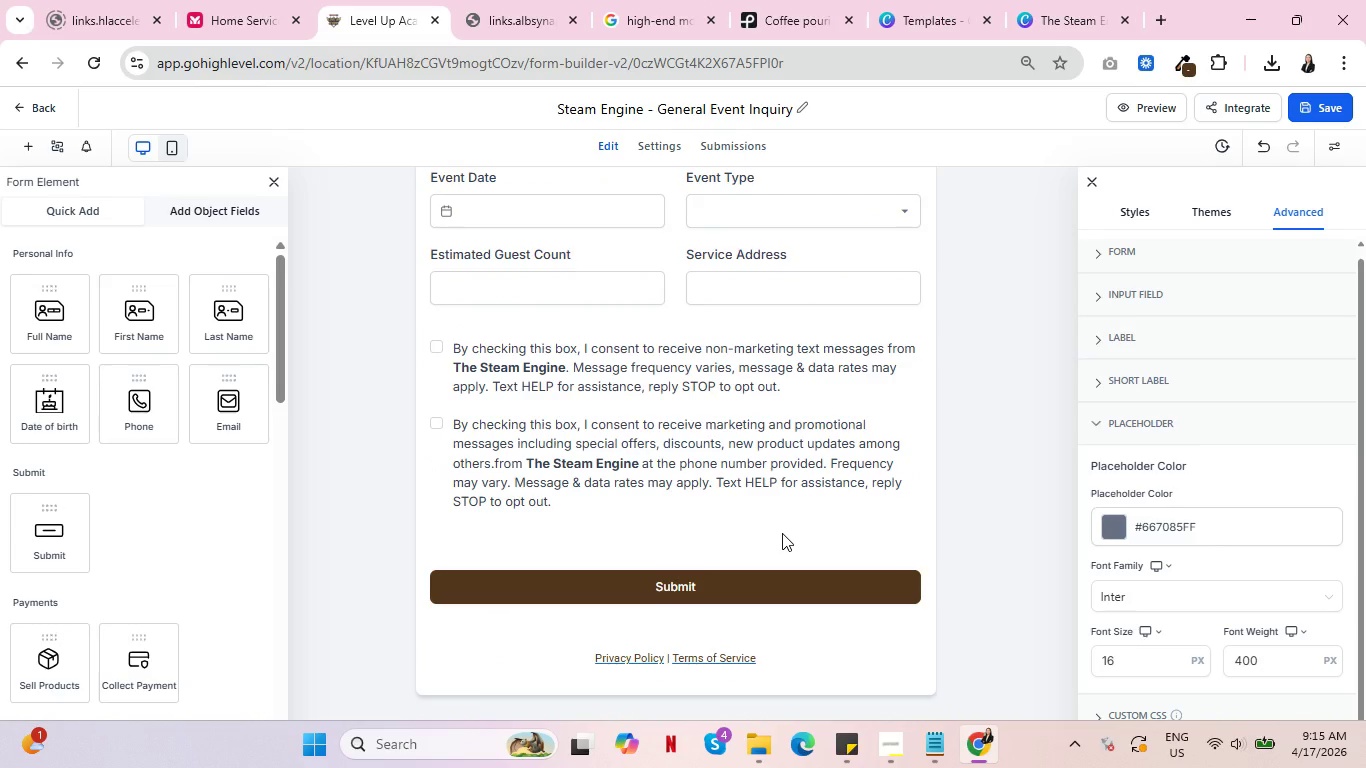 
scroll: coordinate [778, 537], scroll_direction: up, amount: 2.0
 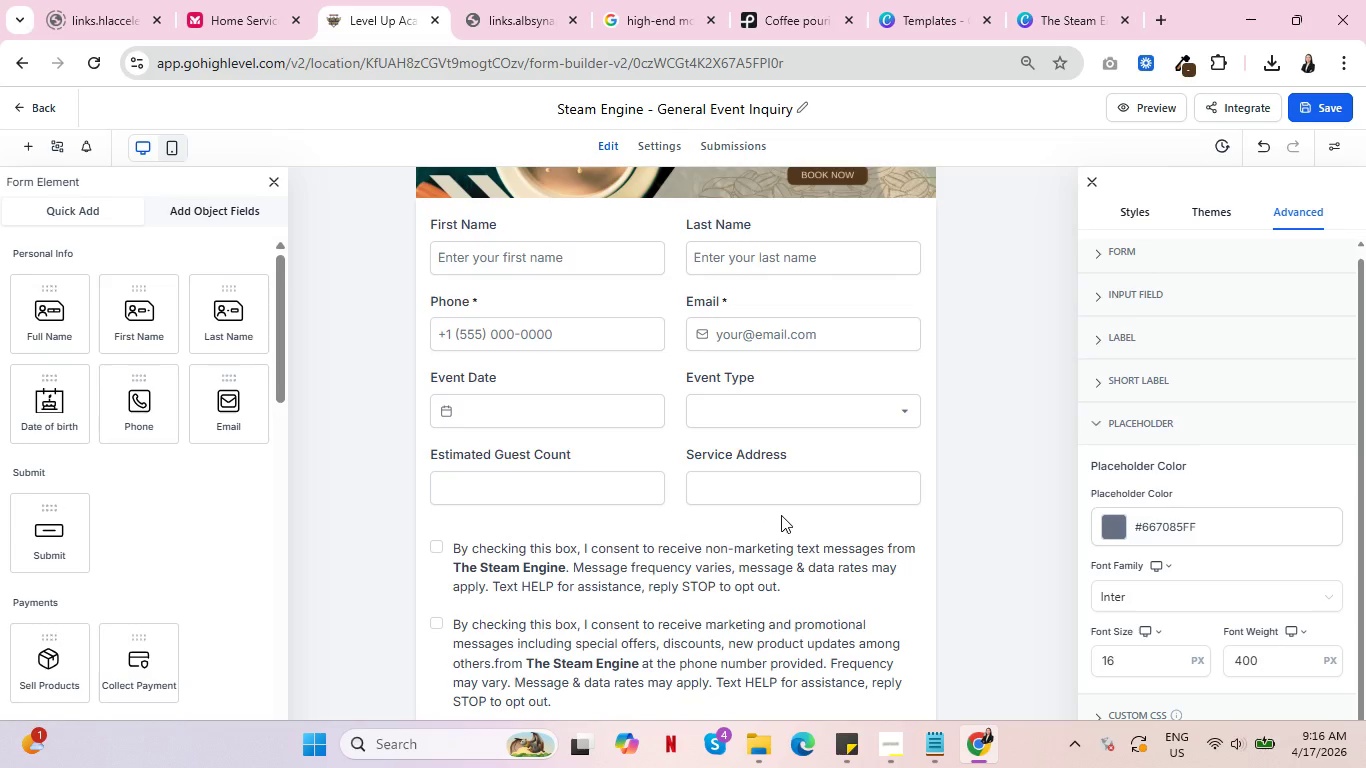 
wait(39.68)
 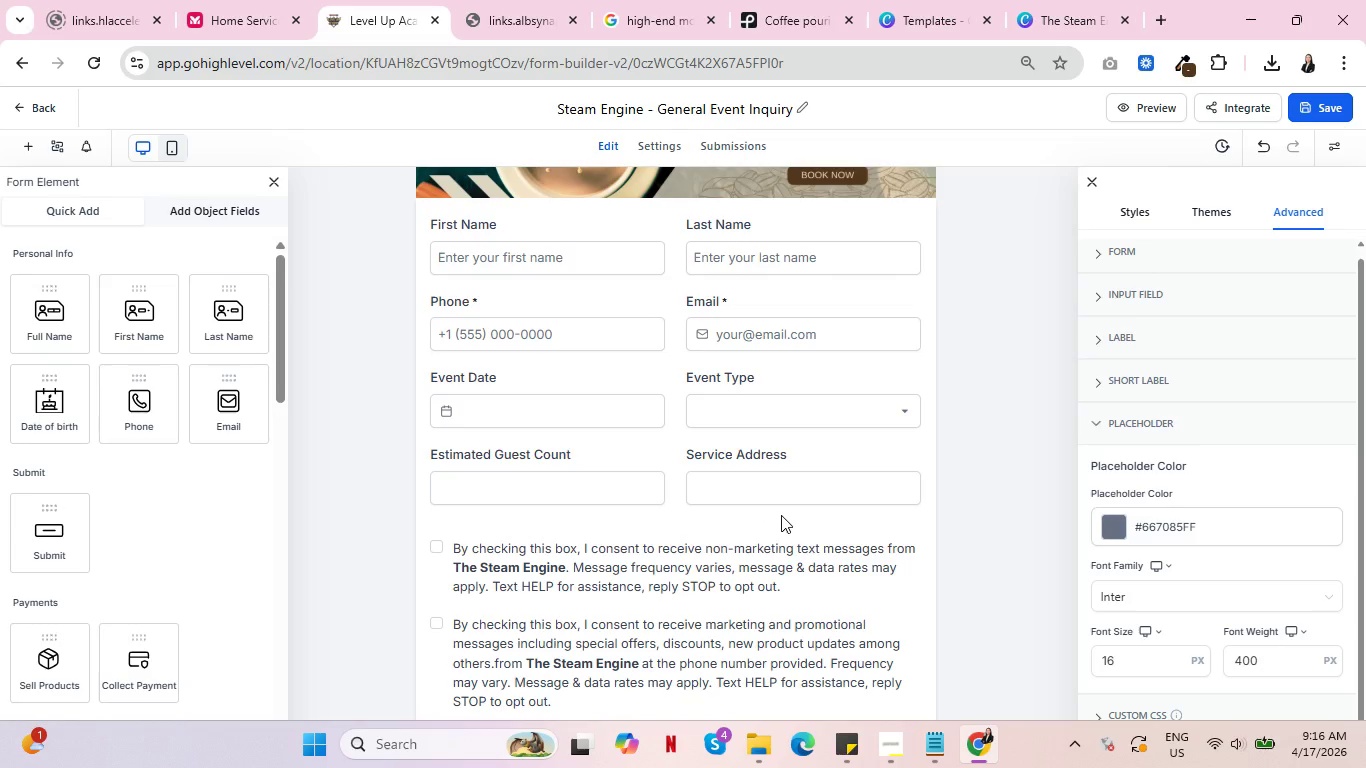 
left_click([30, 110])
 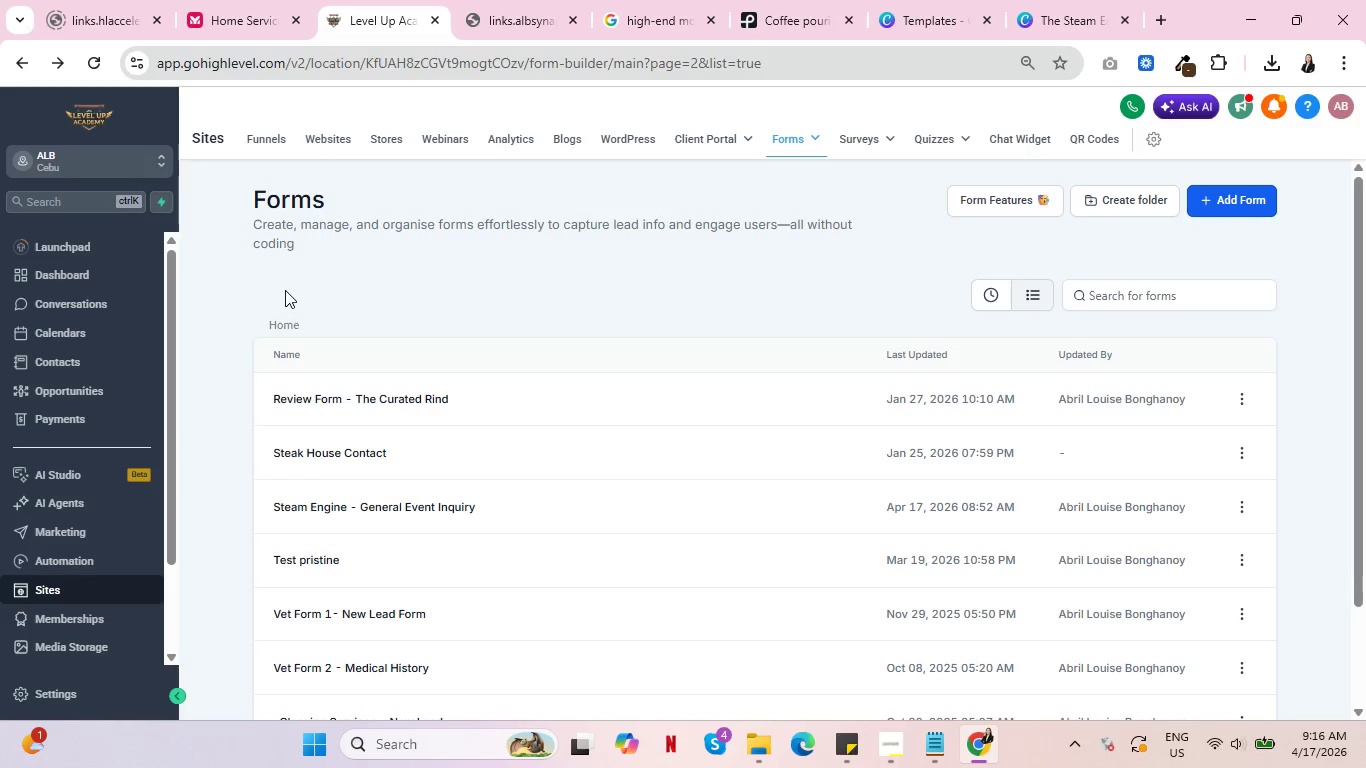 
wait(16.03)
 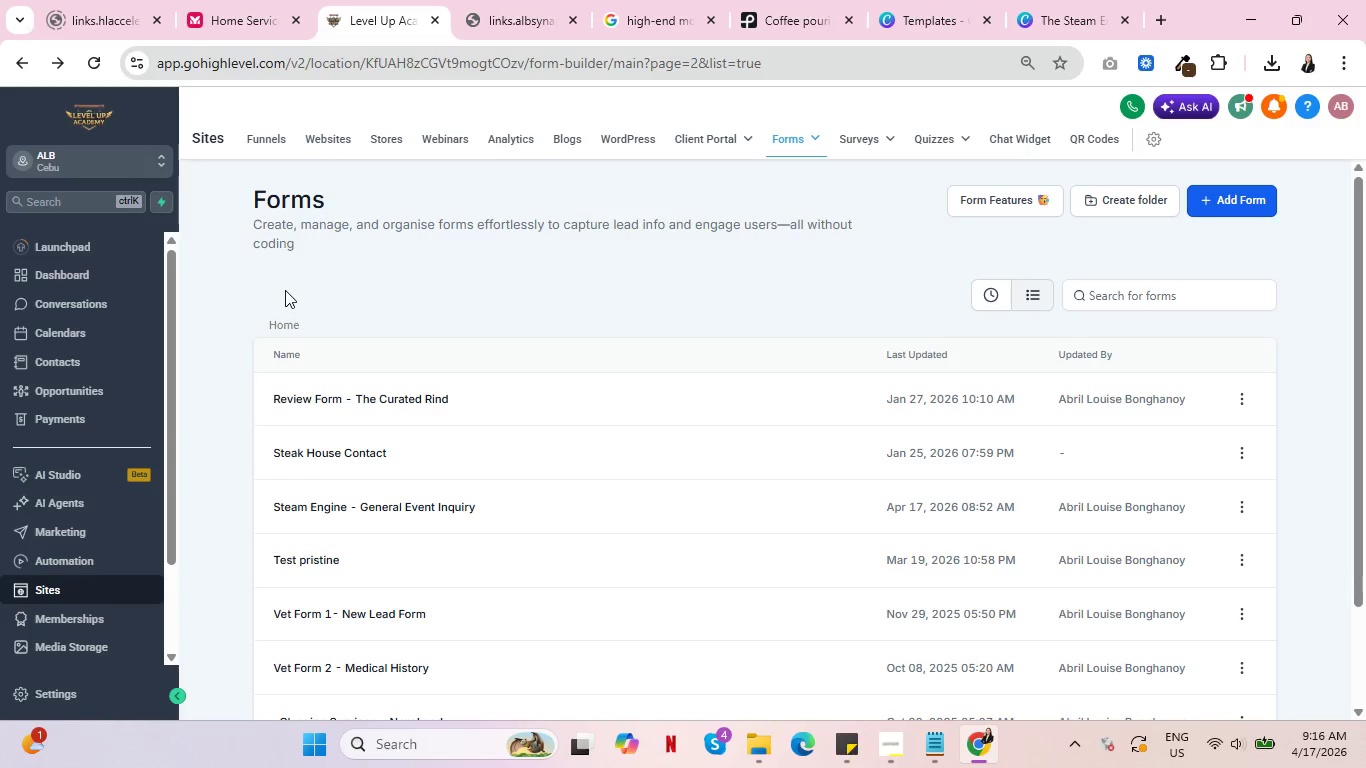 
left_click([509, 0])
 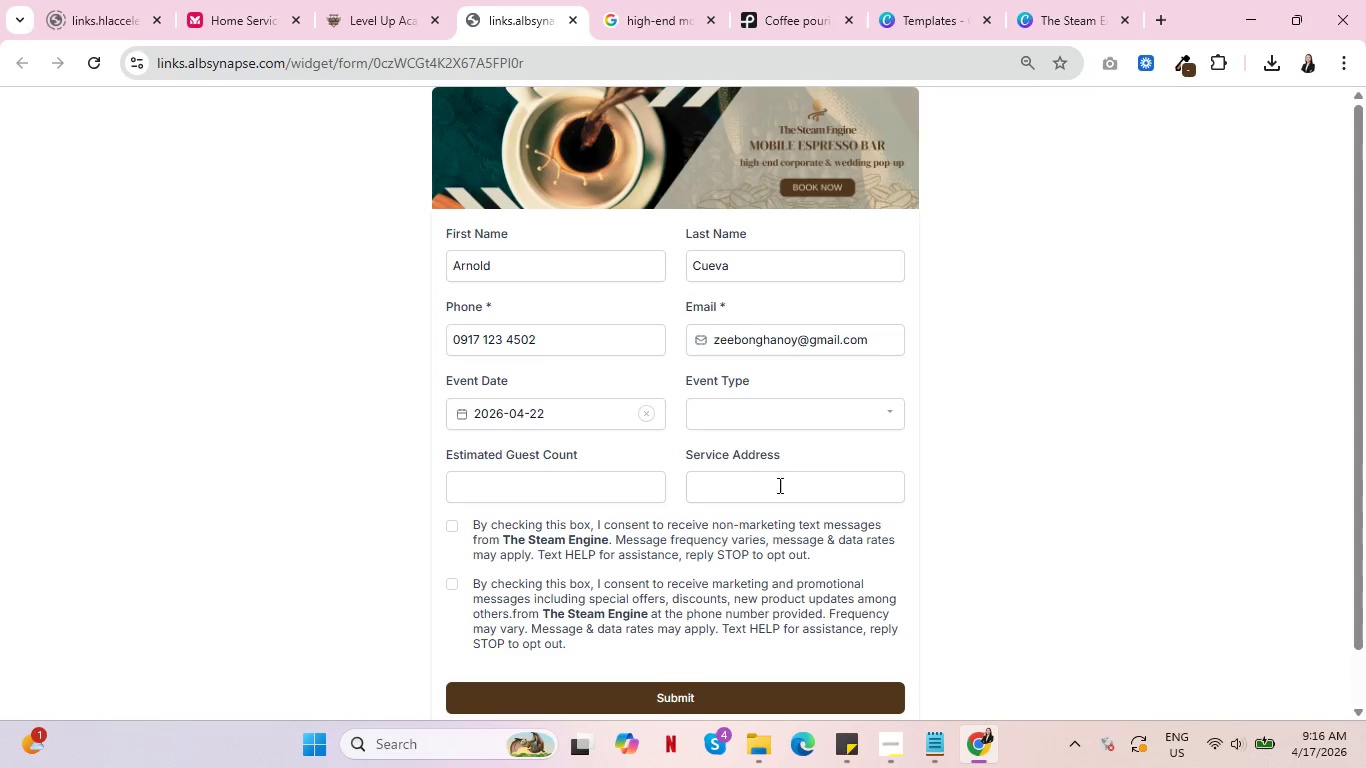 
left_click([768, 398])
 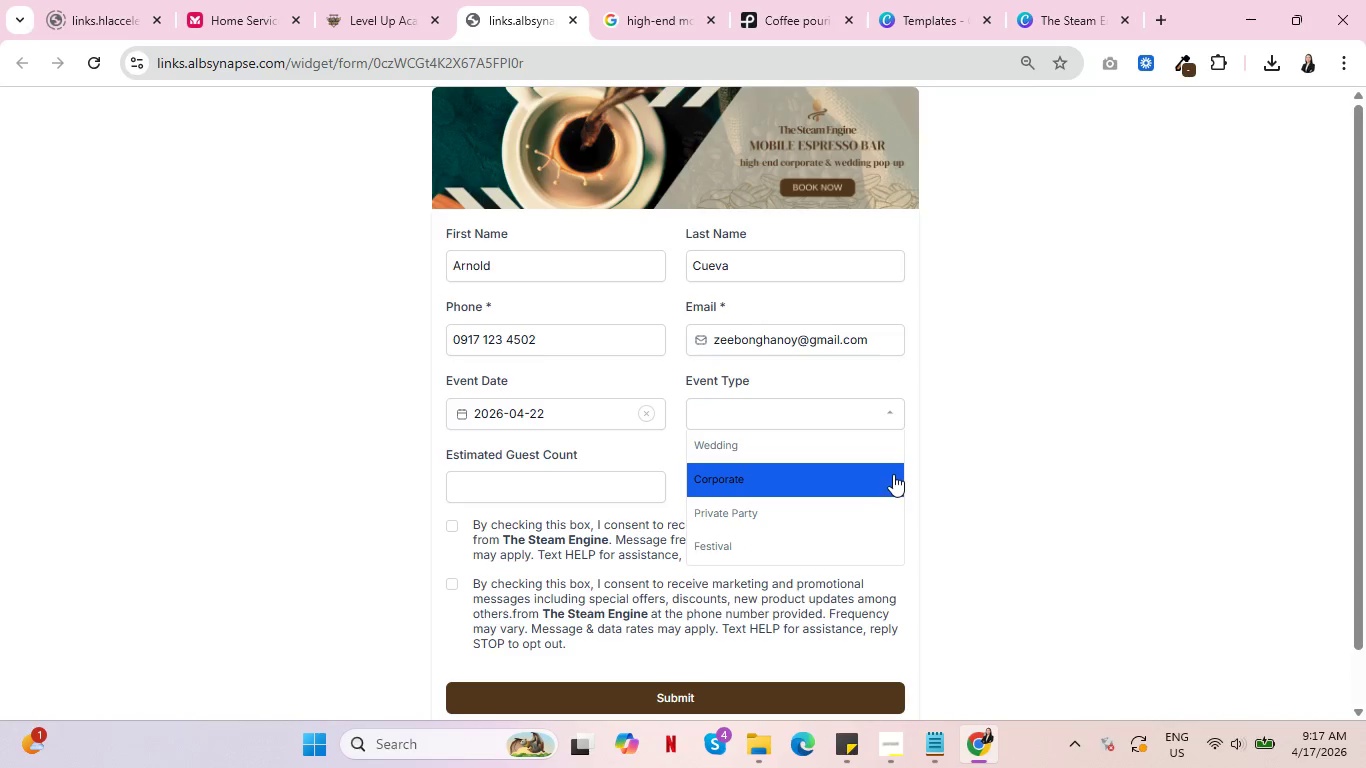 
wait(19.78)
 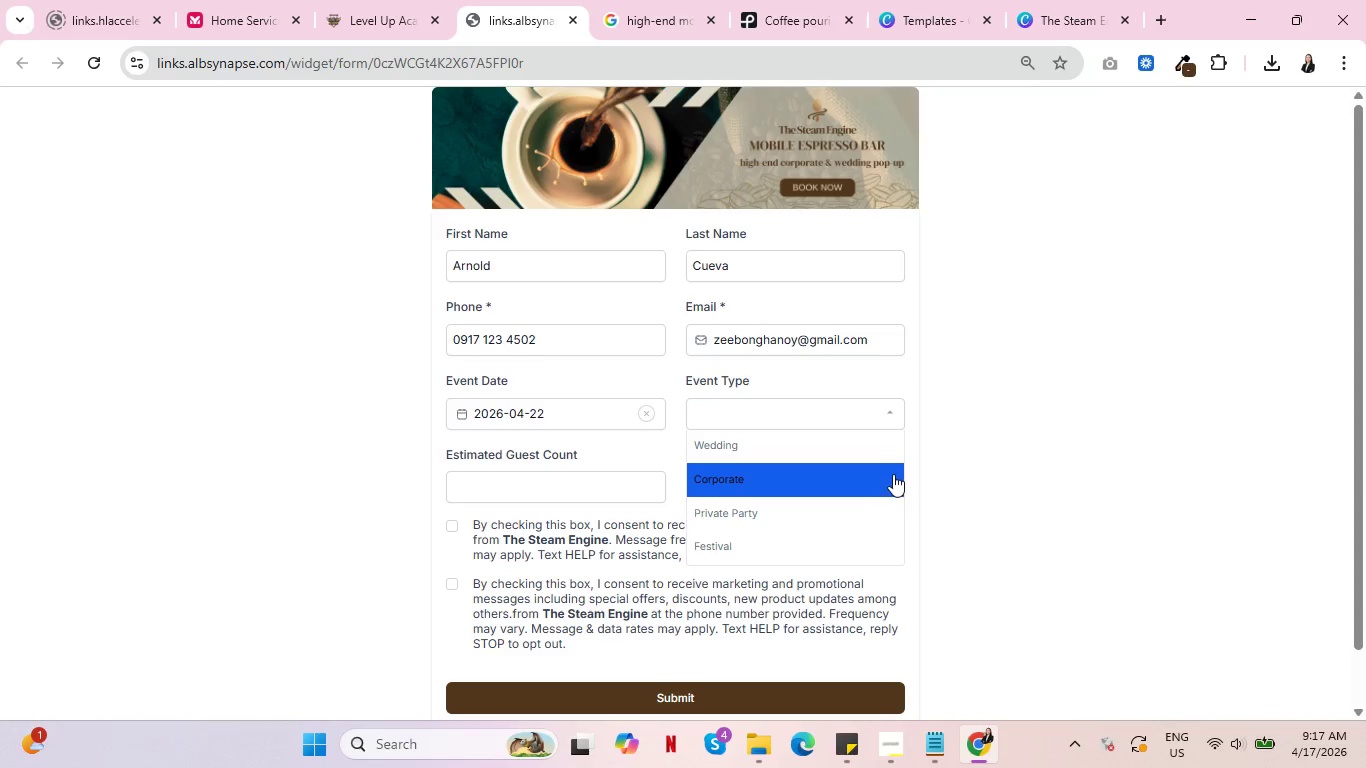 
left_click([763, 450])
 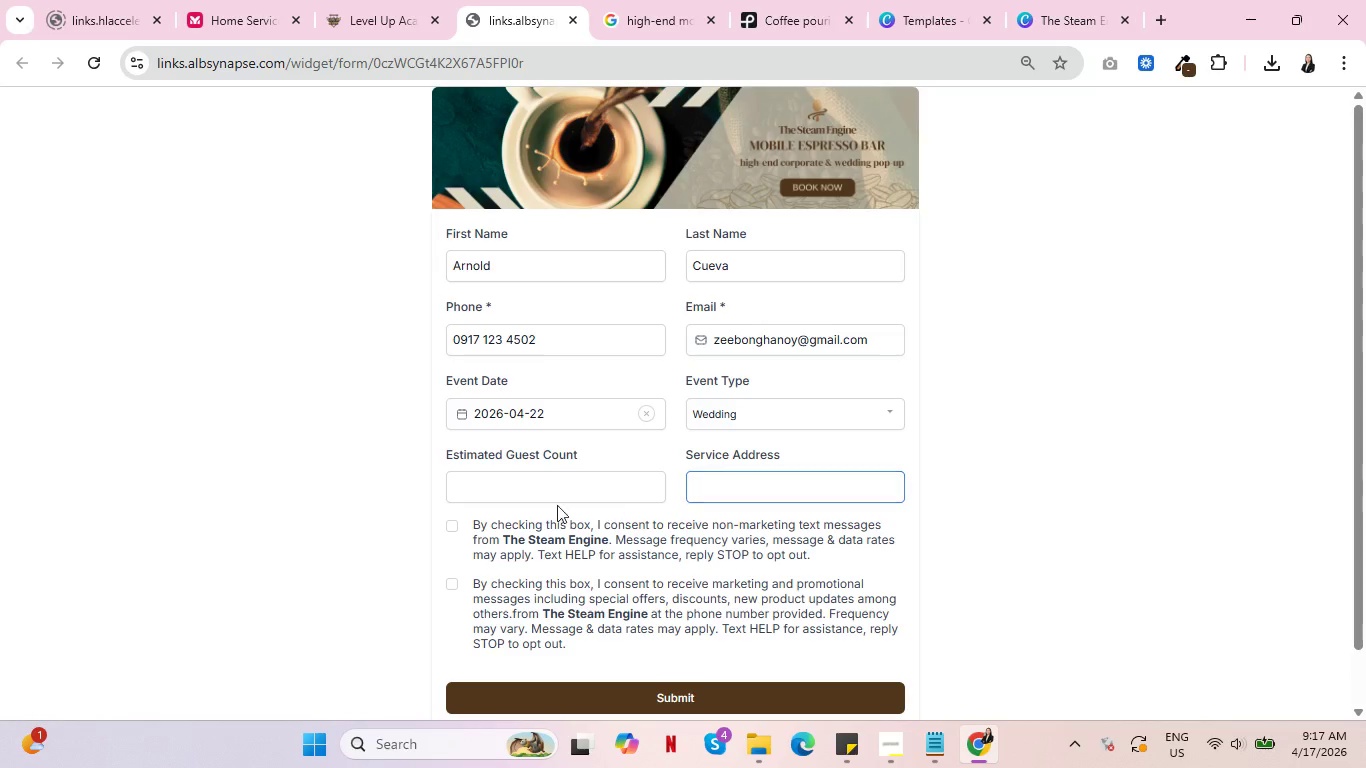 
left_click([553, 495])
 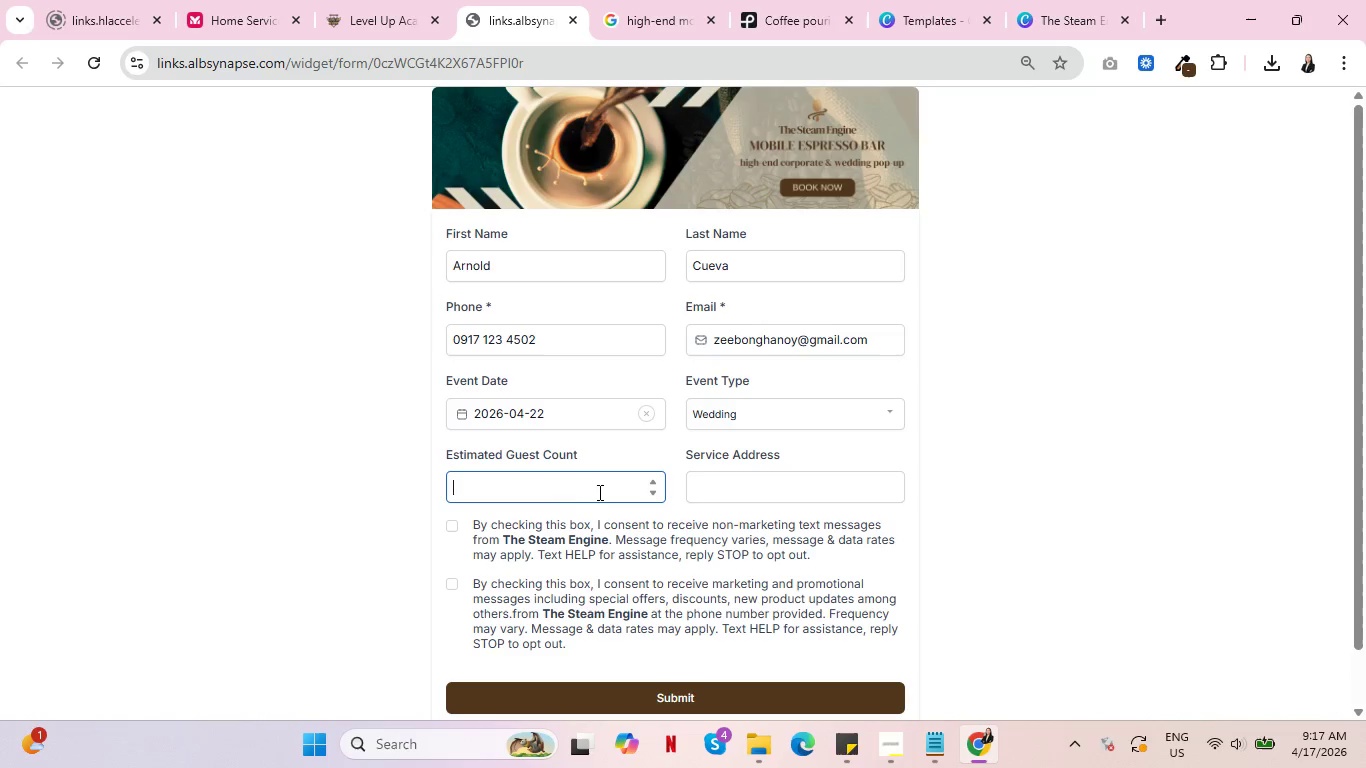 
left_click([659, 481])
 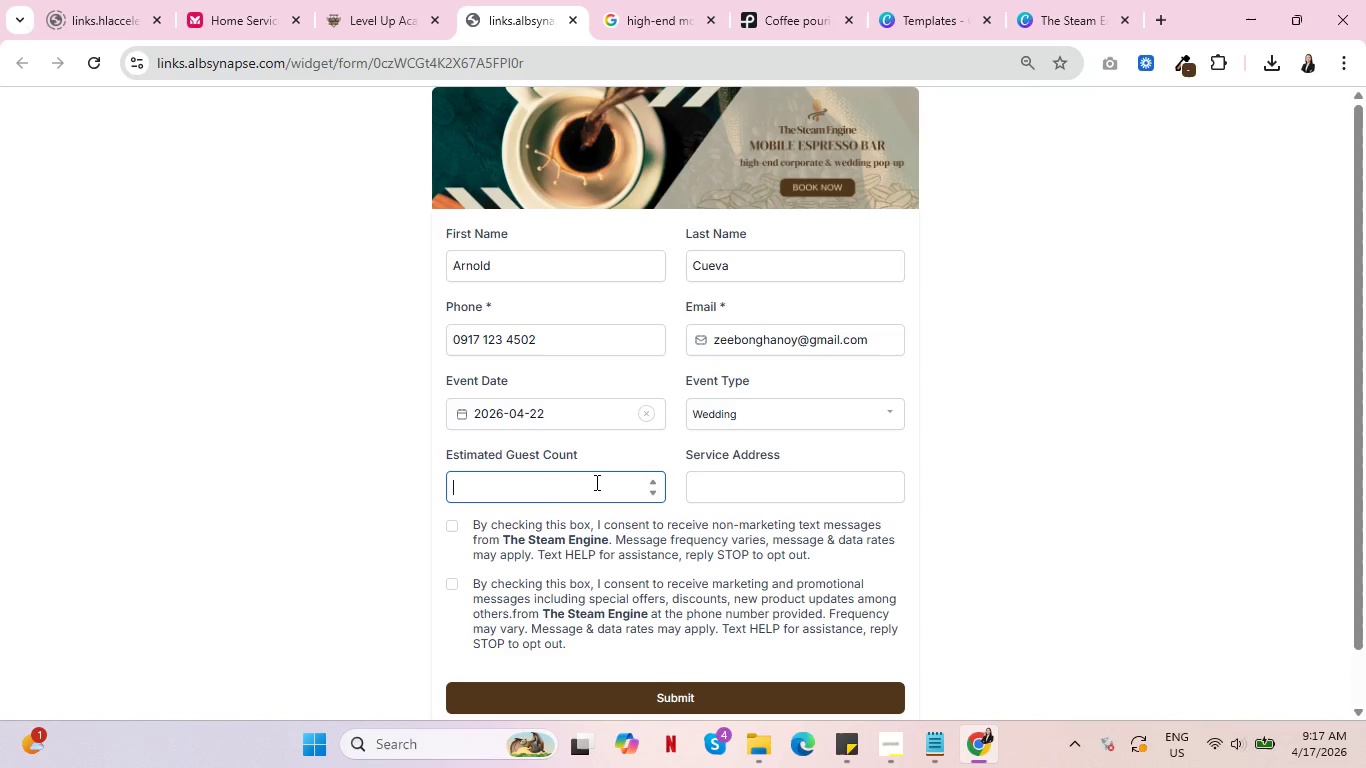 
type(2)
key(Backspace)
type(50)
 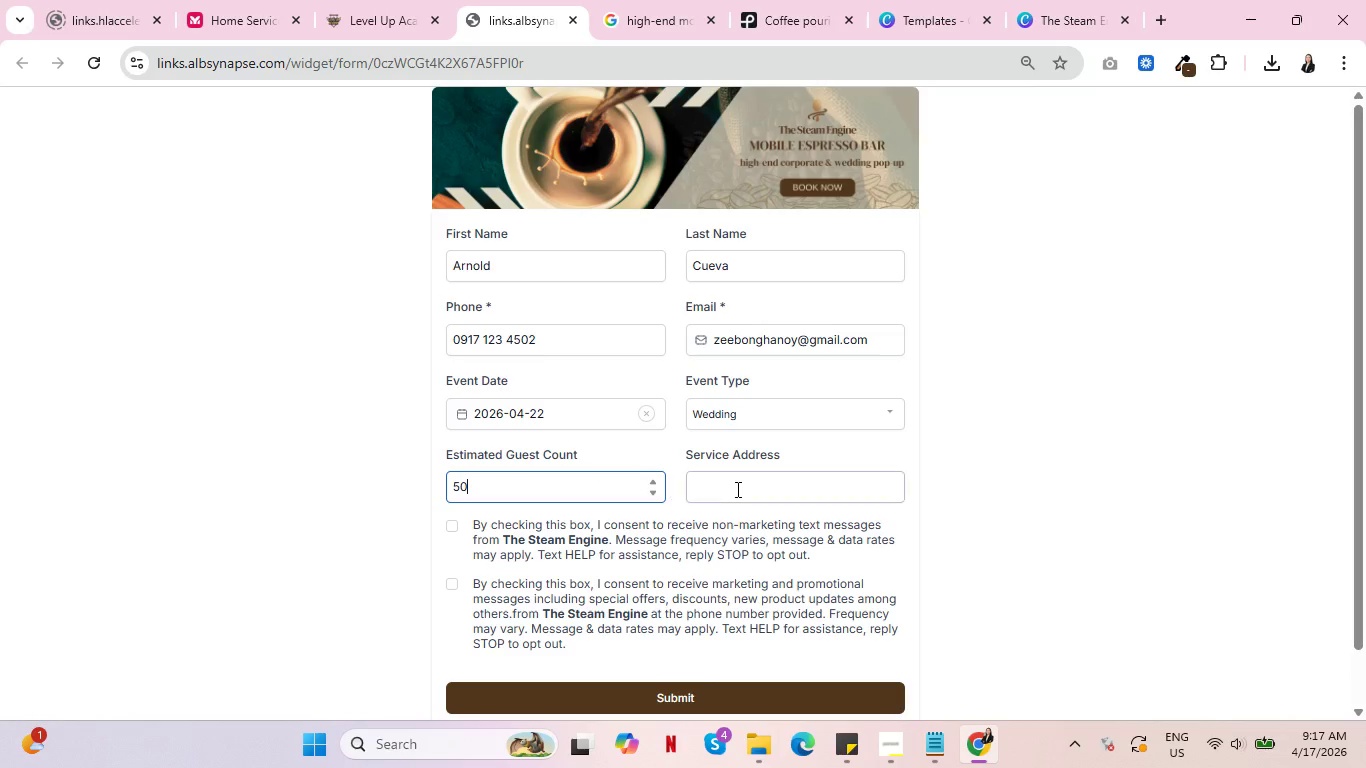 
left_click([741, 487])
 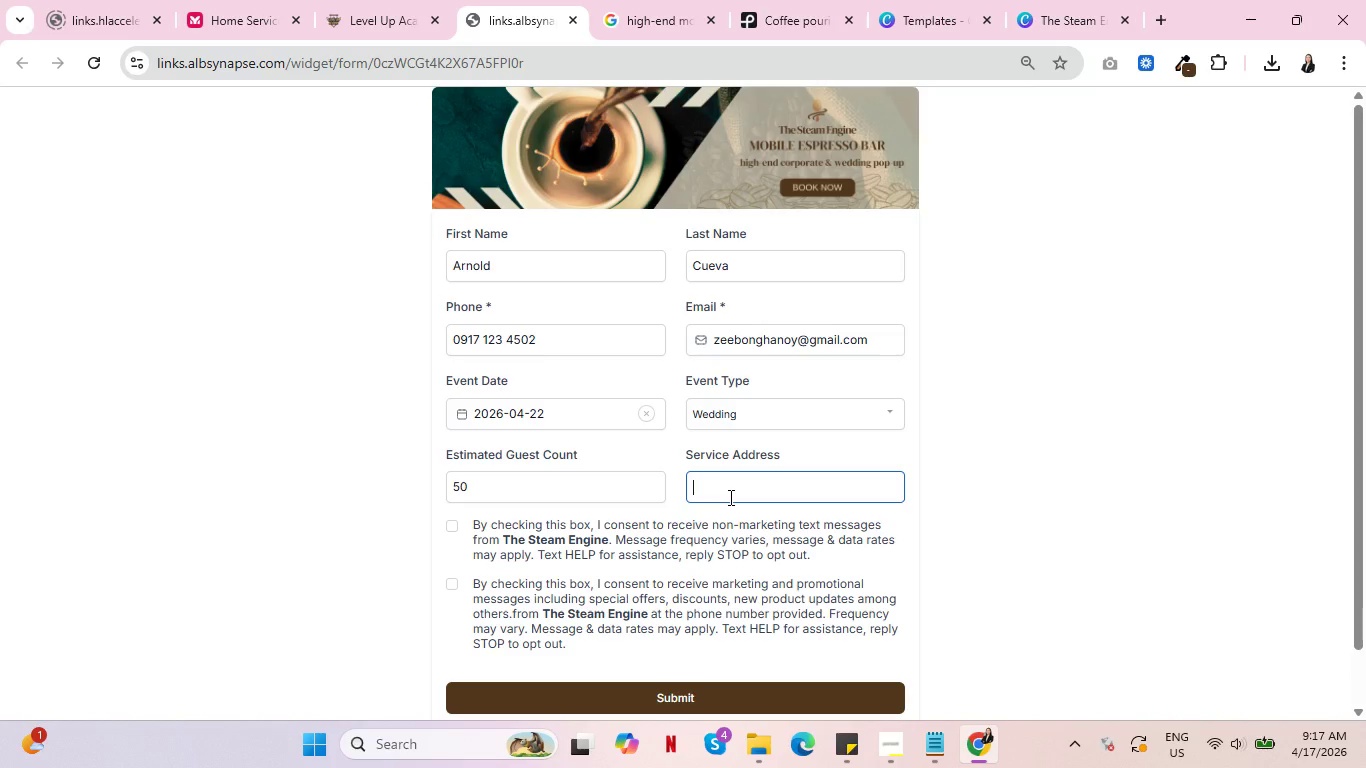 
wait(21.19)
 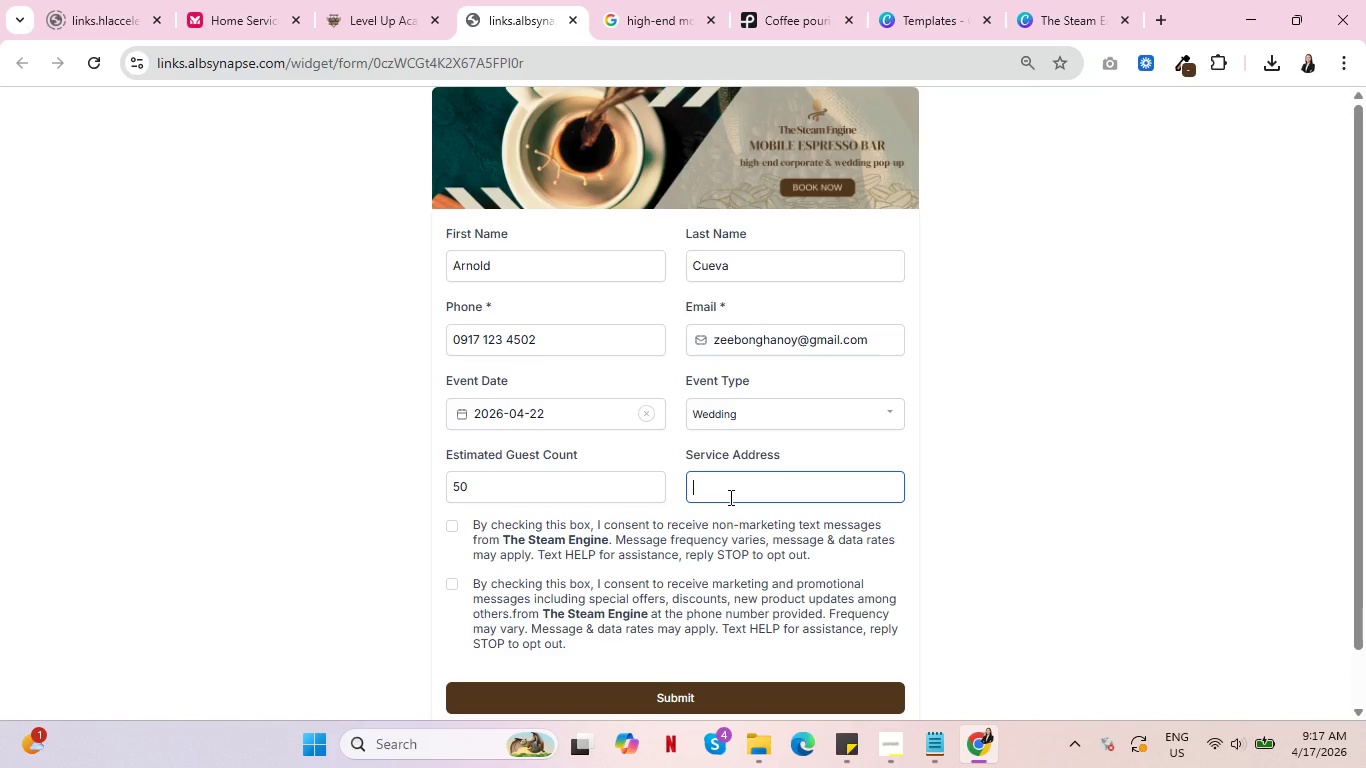 
key(Control+ControlLeft)
 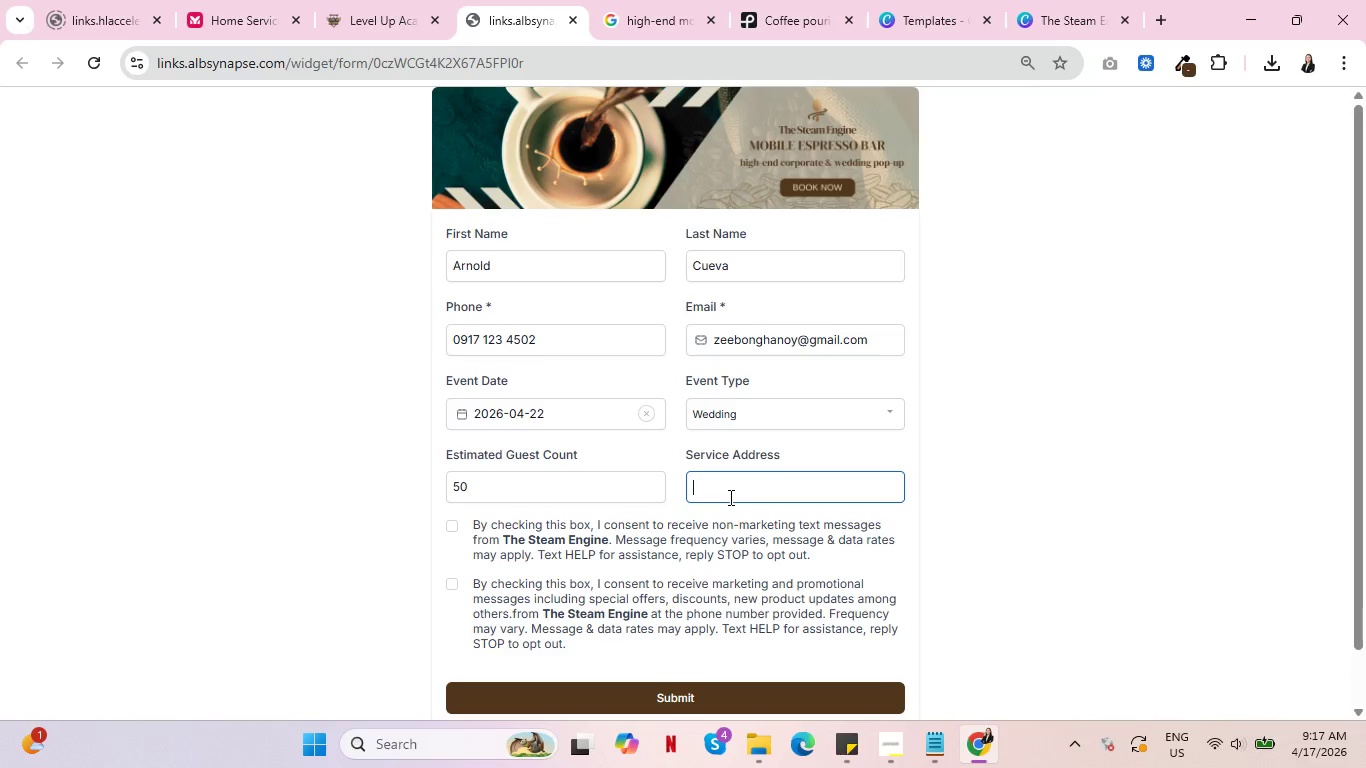 
type(Houston)
 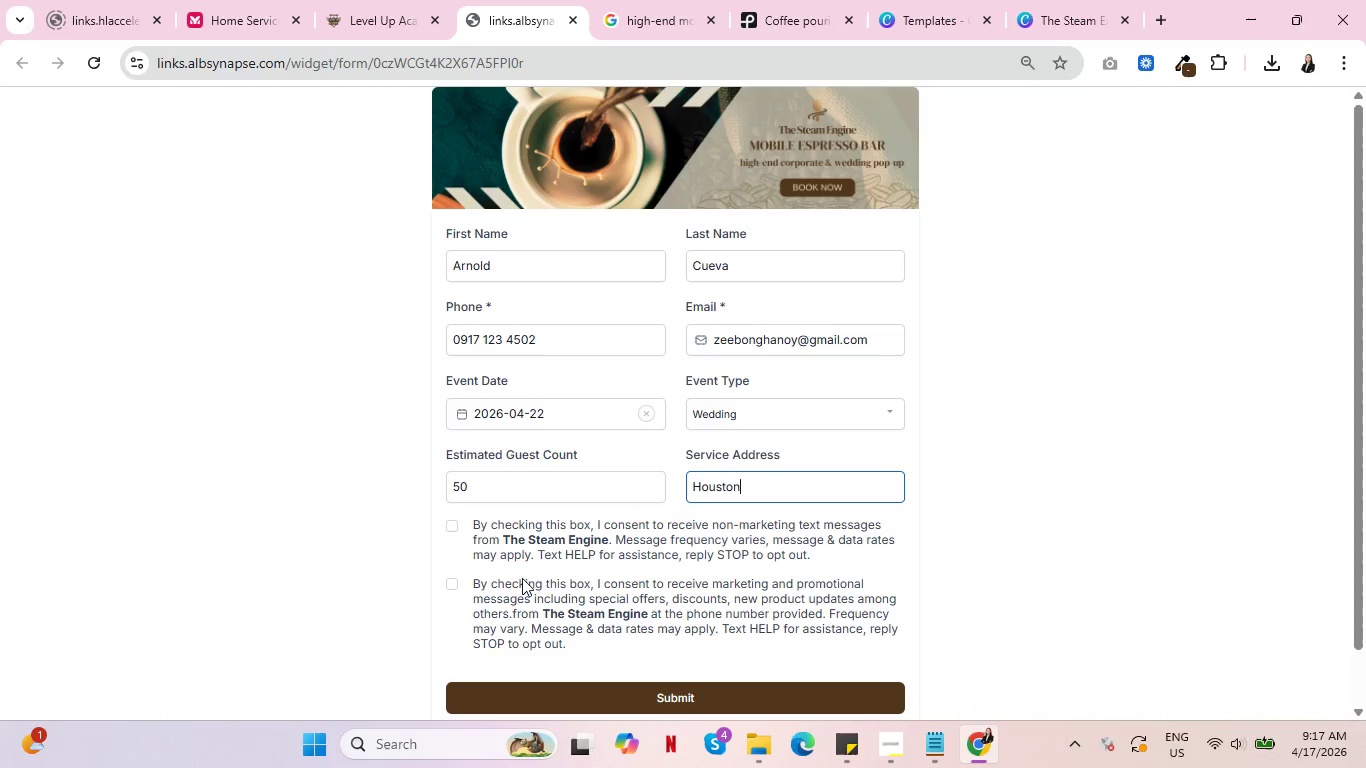 
left_click([455, 530])
 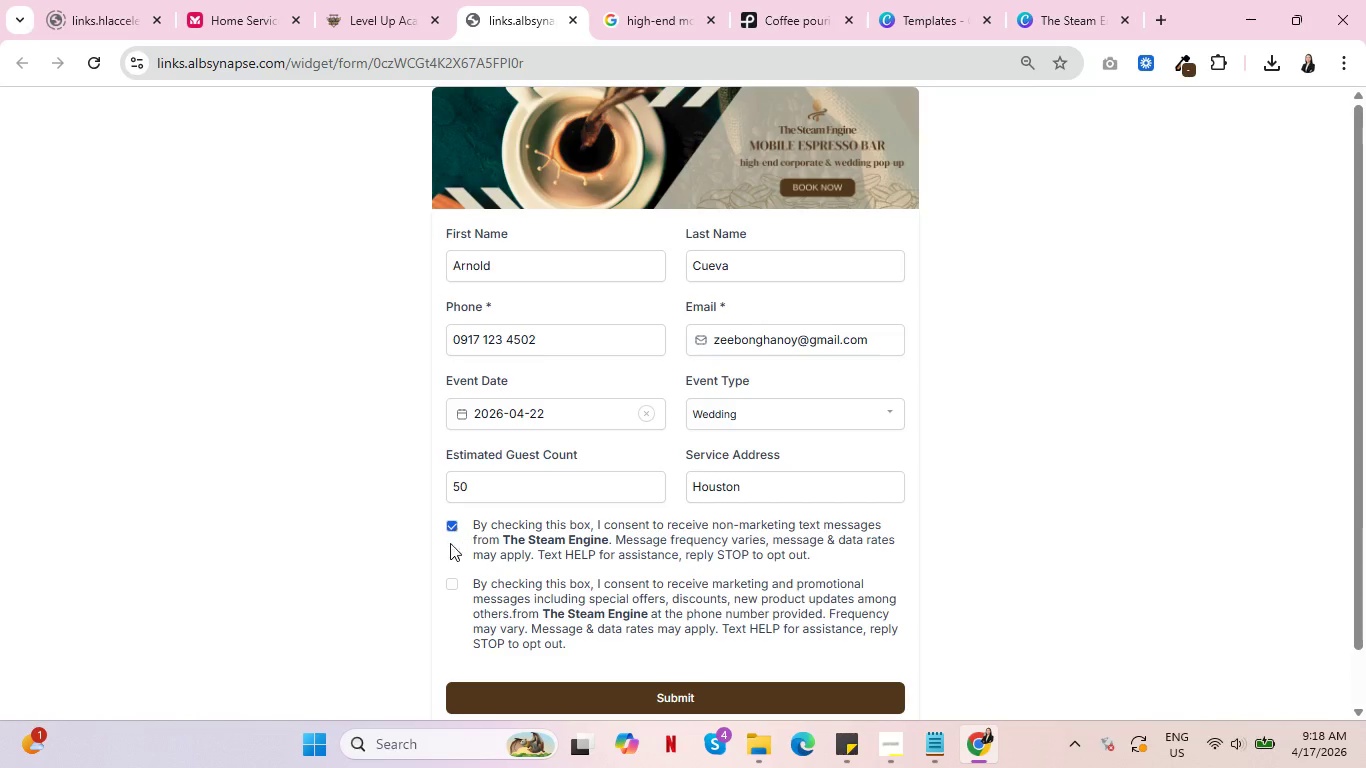 
left_click([455, 586])
 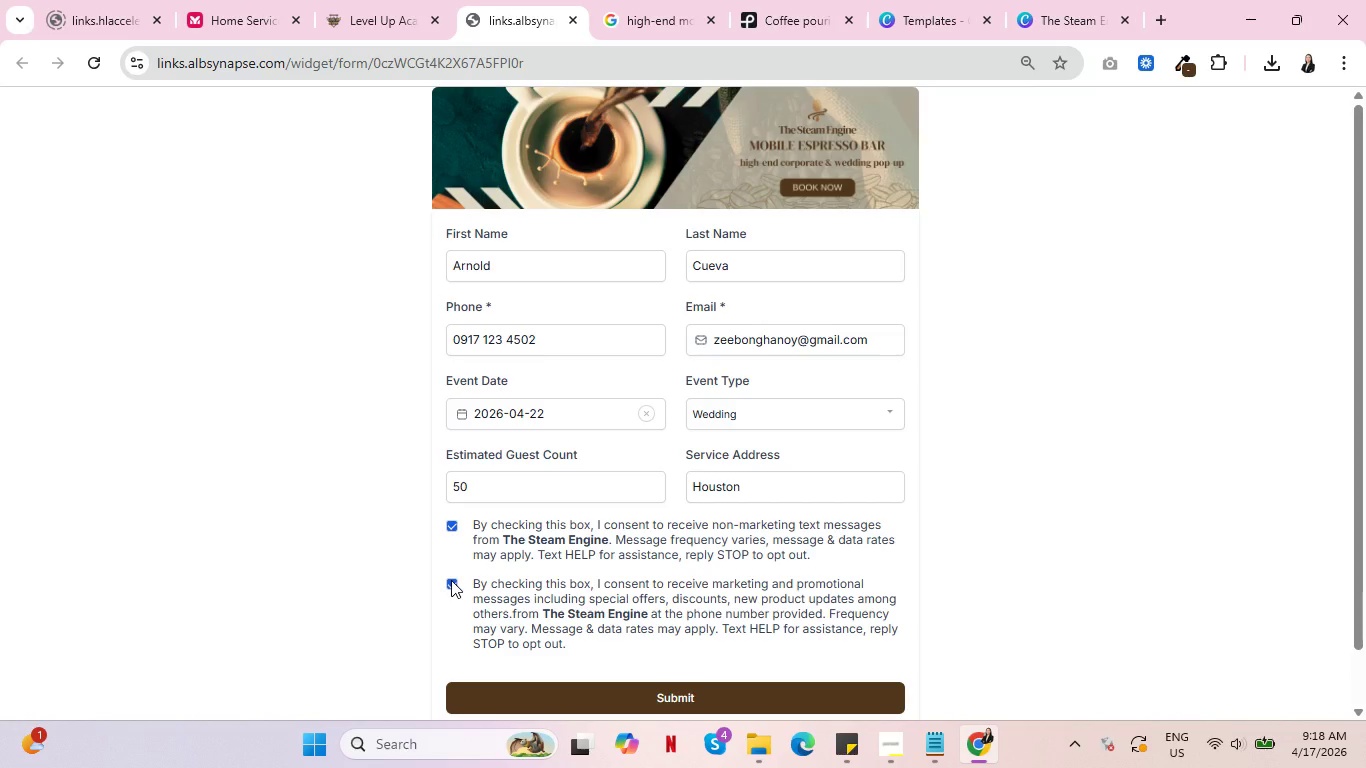 
wait(6.03)
 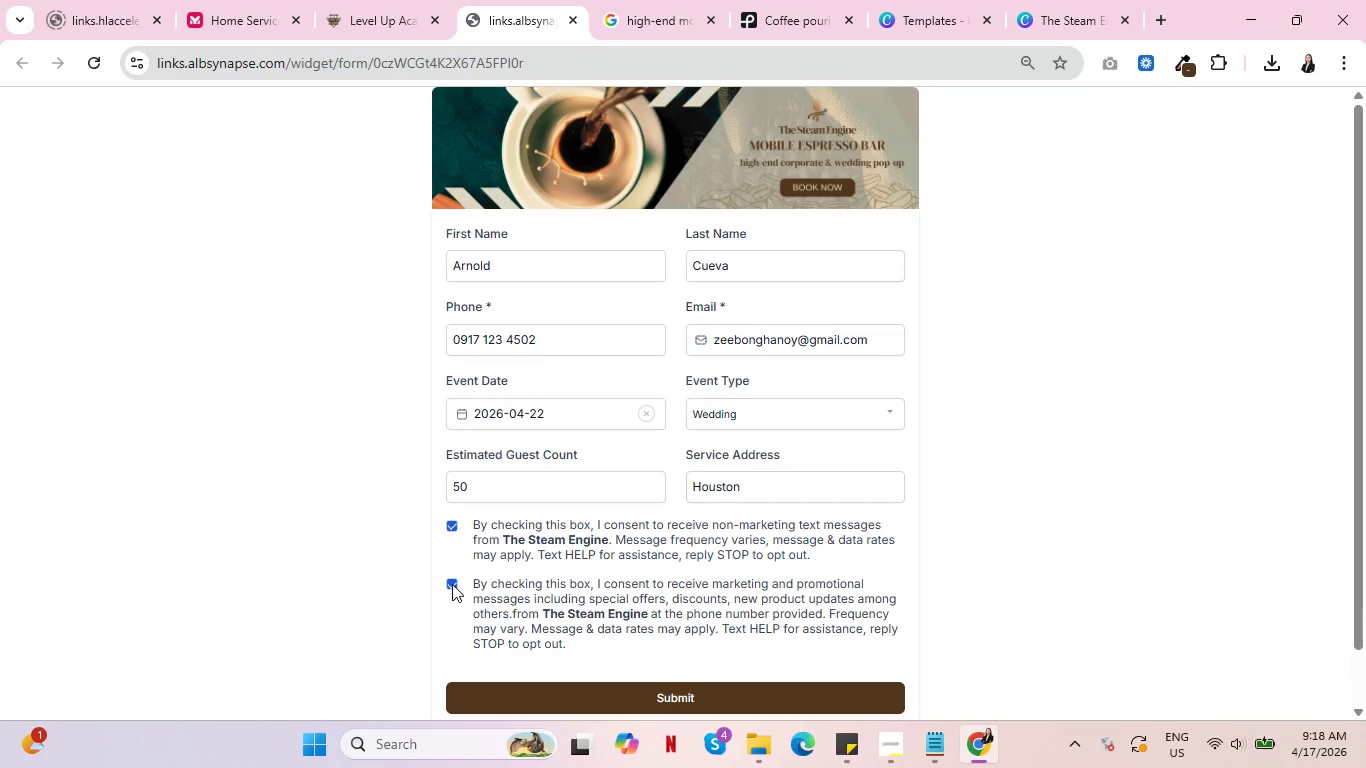 
scroll: coordinate [810, 577], scroll_direction: down, amount: 3.0
 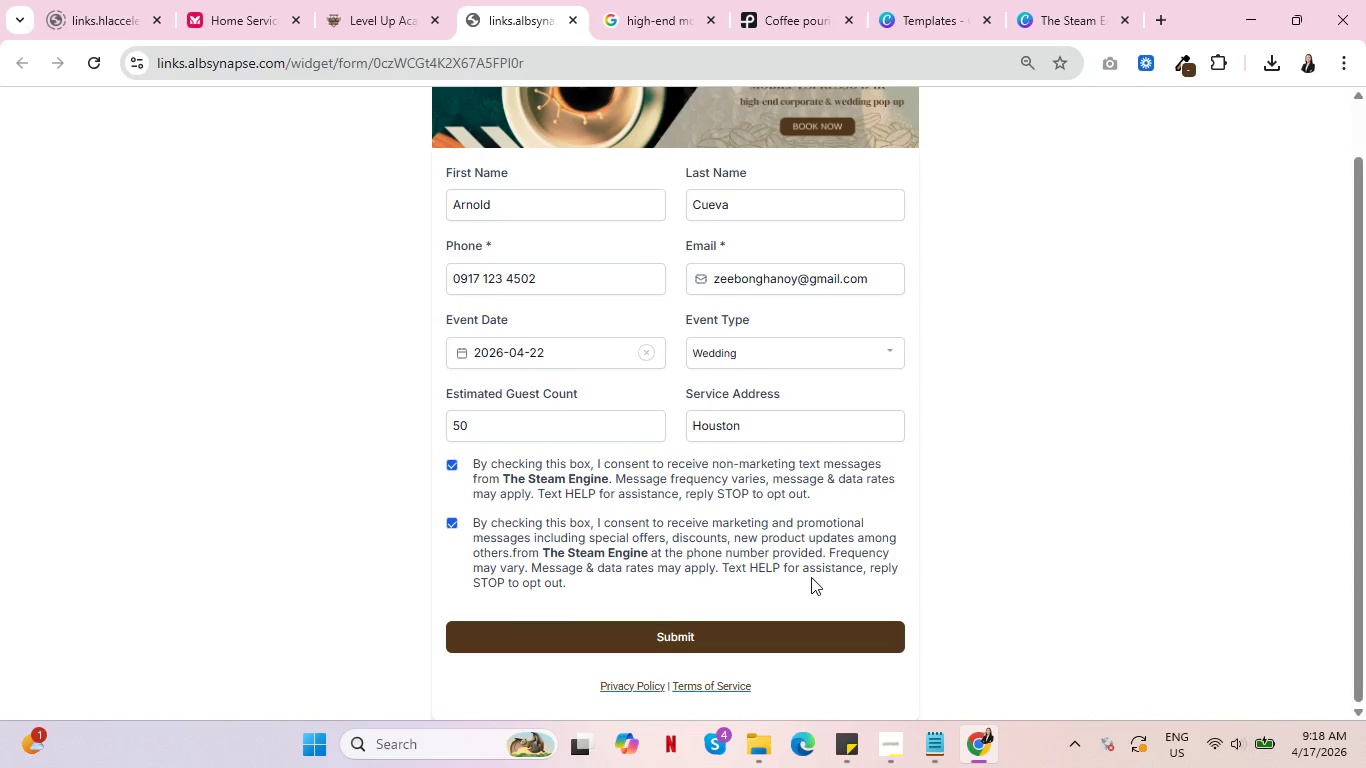 
scroll: coordinate [811, 577], scroll_direction: up, amount: 6.0
 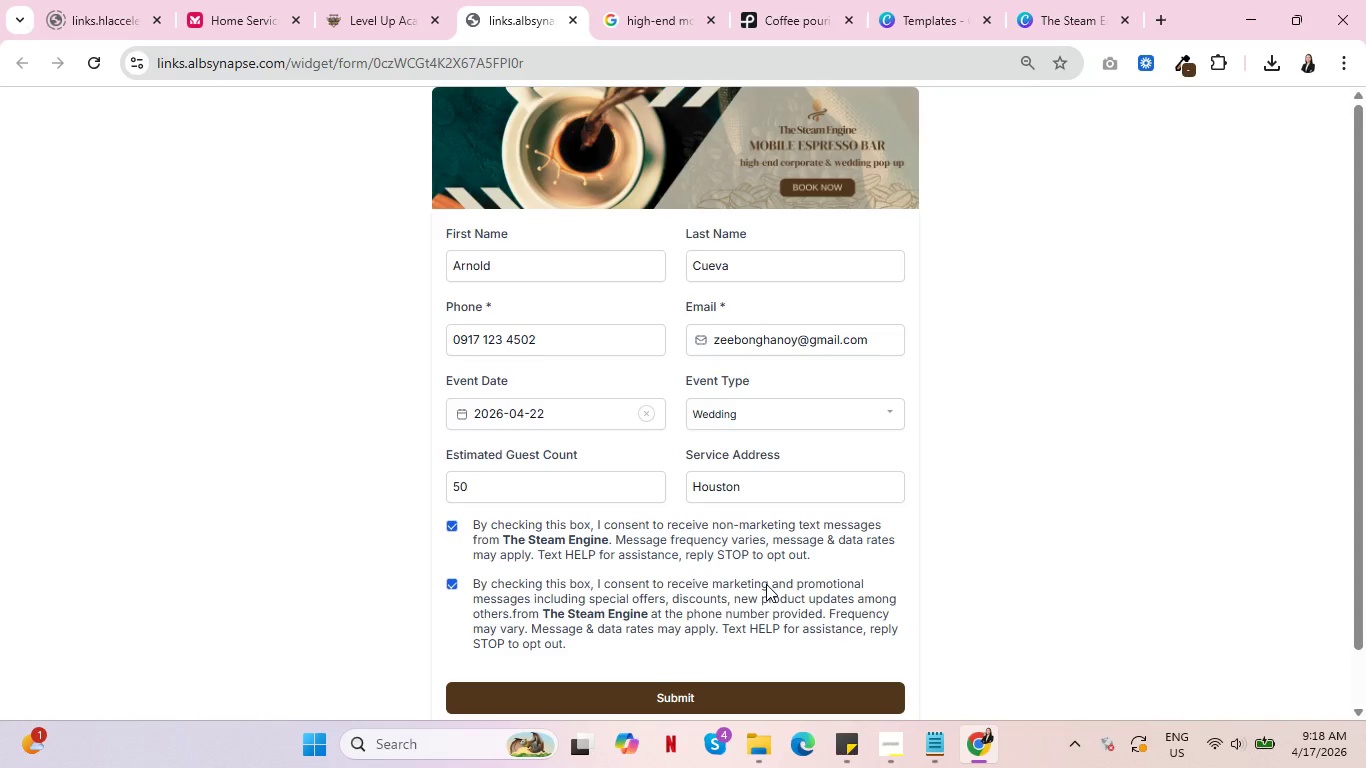 
wait(9.11)
 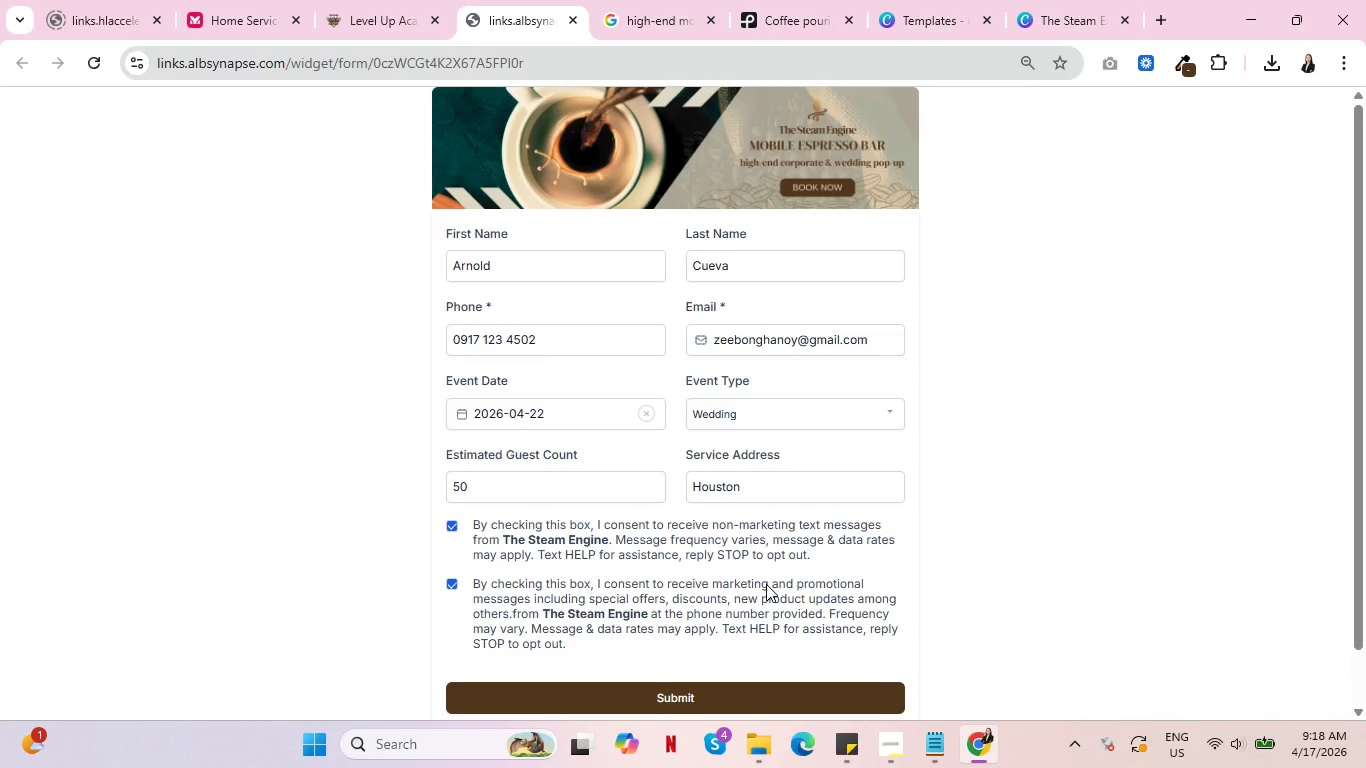 
left_click([681, 695])
 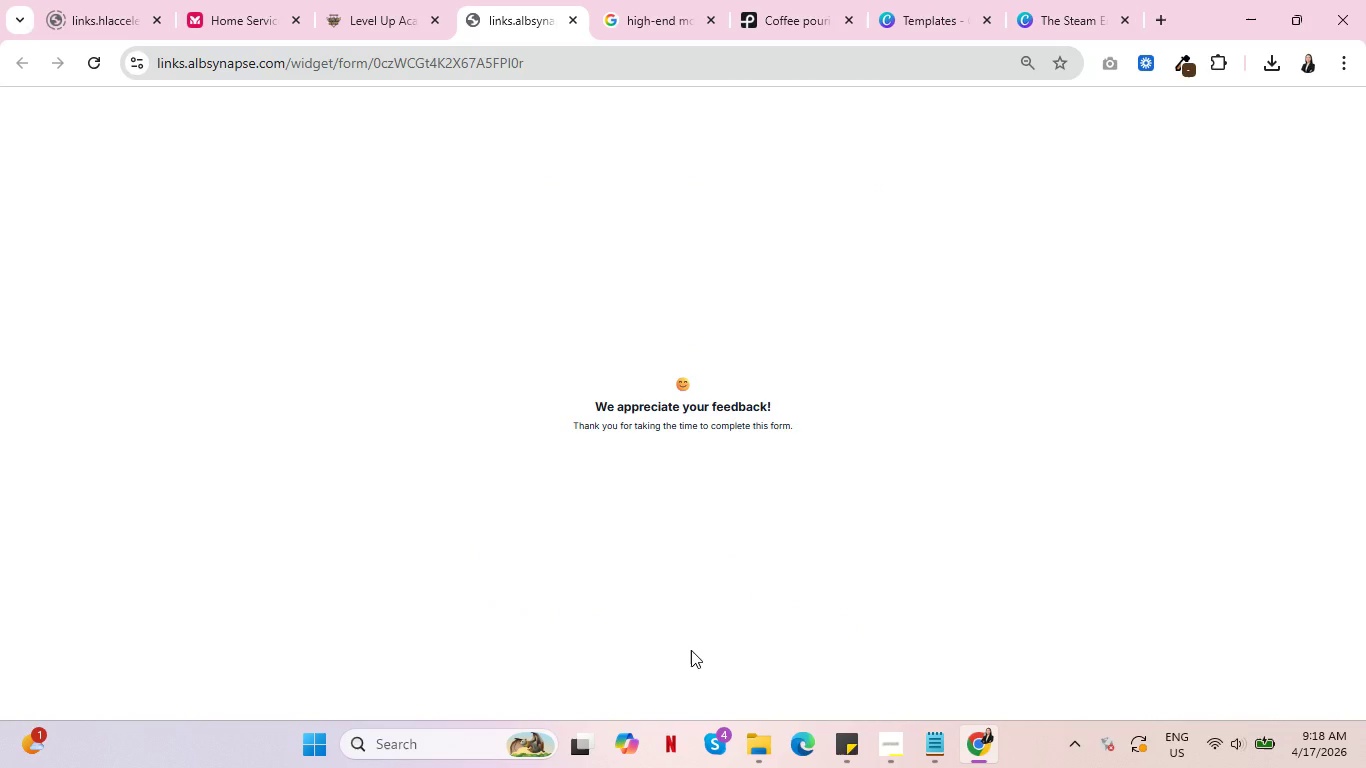 
wait(6.73)
 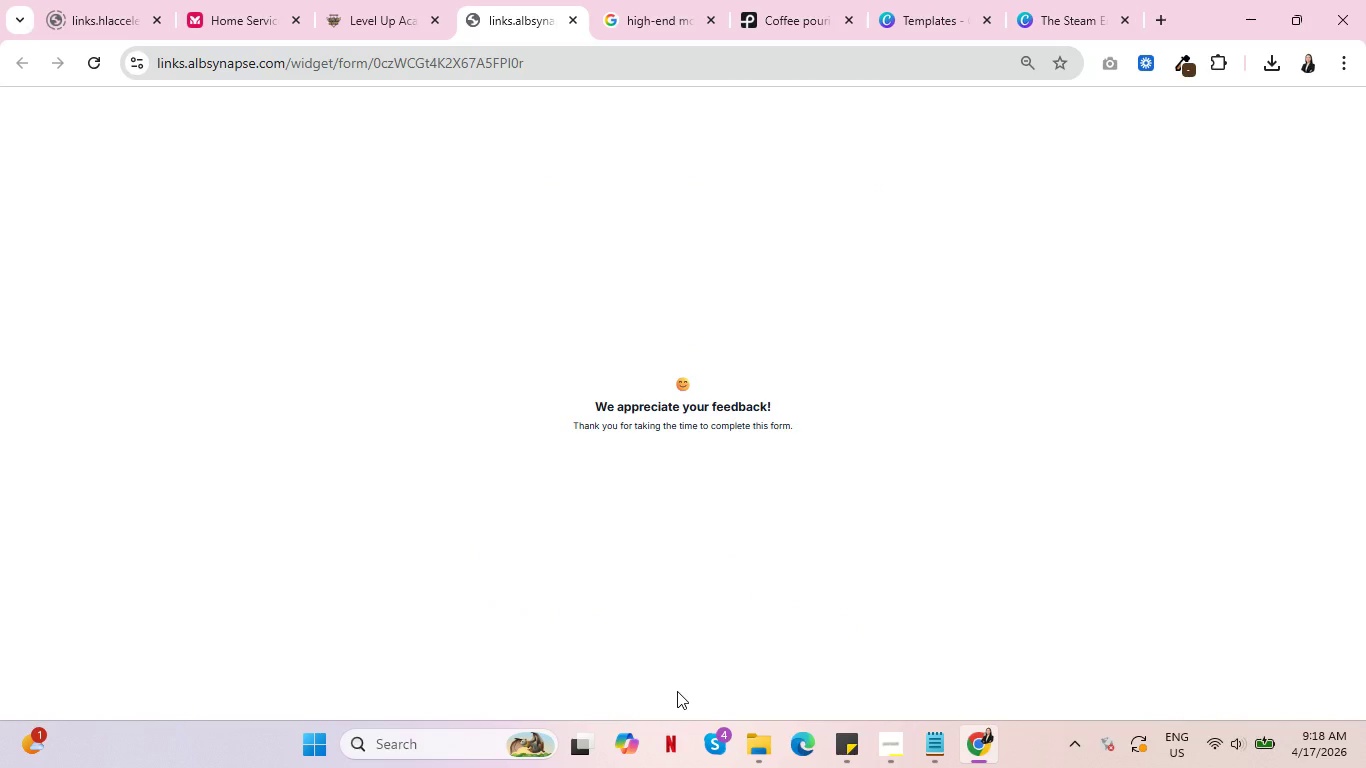 
left_click([390, 0])
 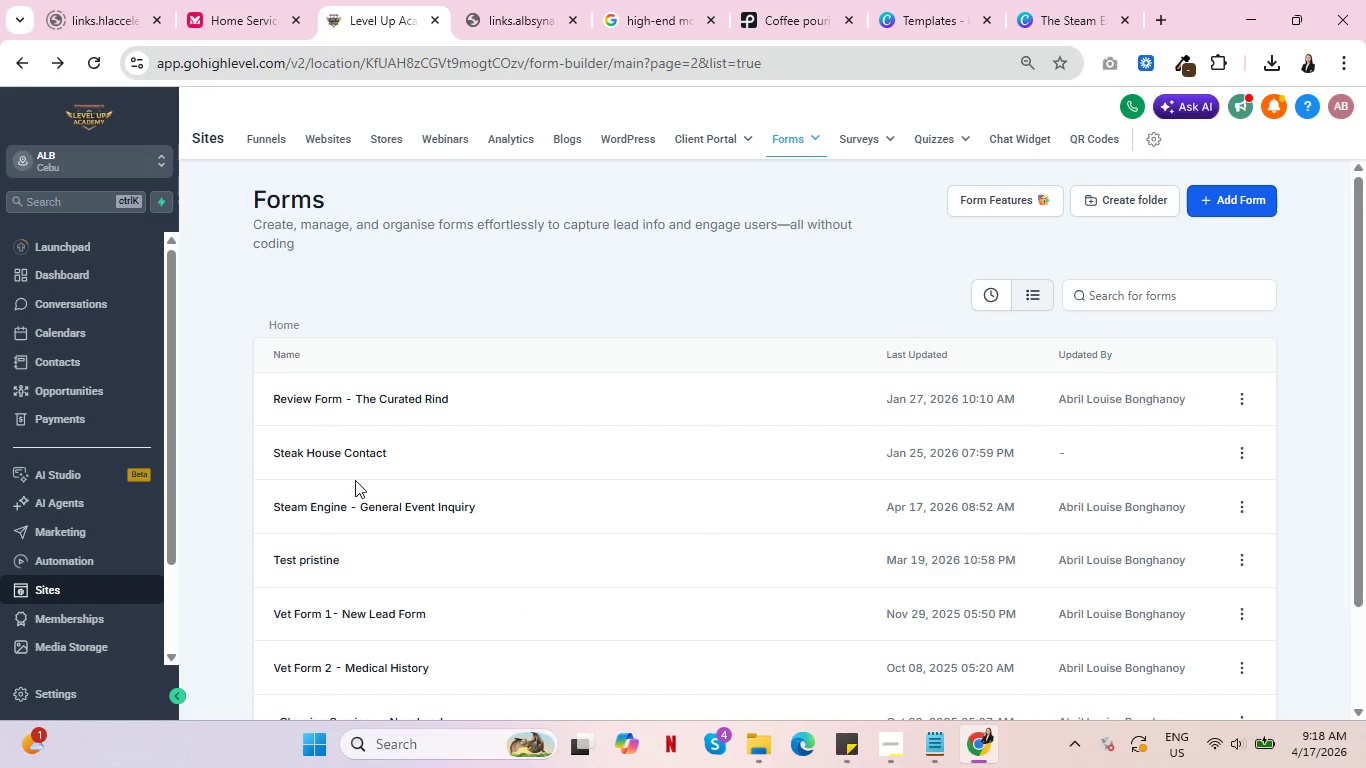 
scroll: coordinate [419, 532], scroll_direction: down, amount: 2.0
 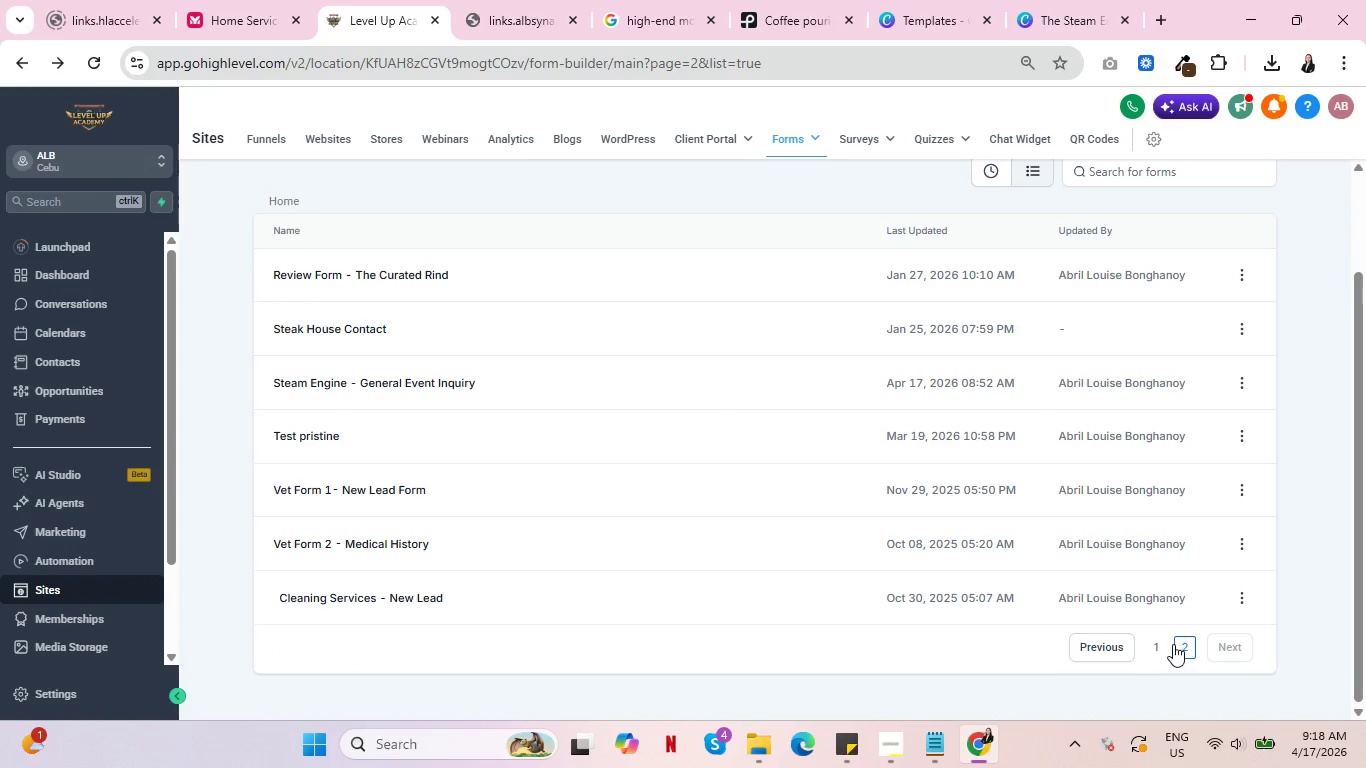 
left_click([375, 379])
 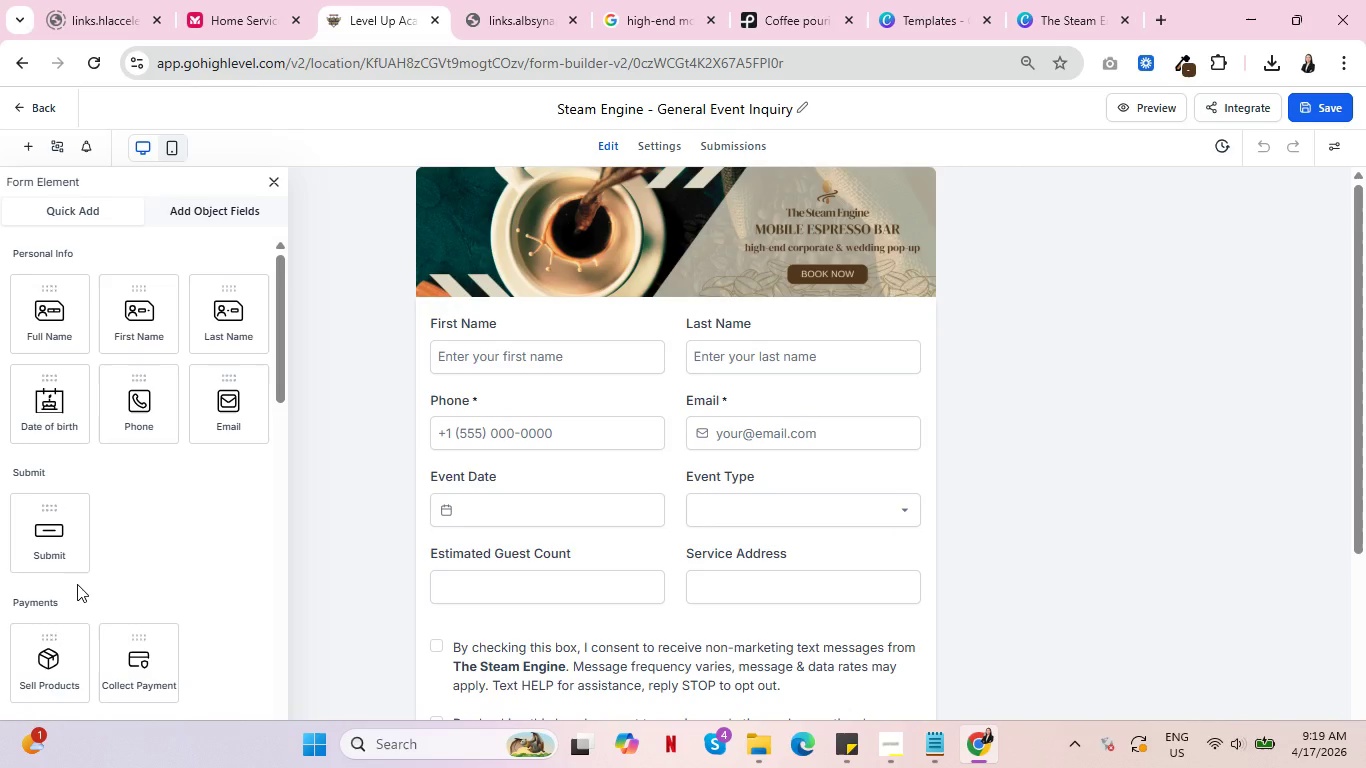 
wait(35.36)
 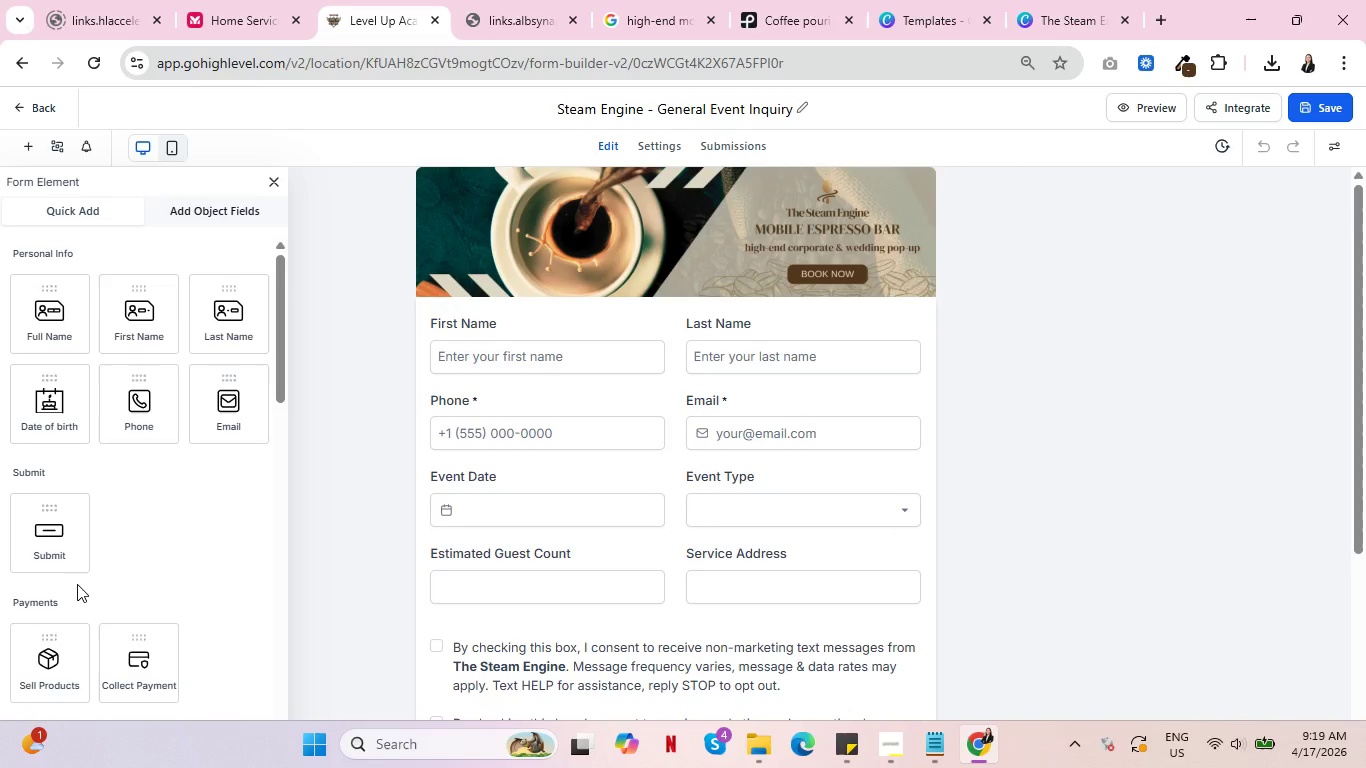 
left_click([670, 147])
 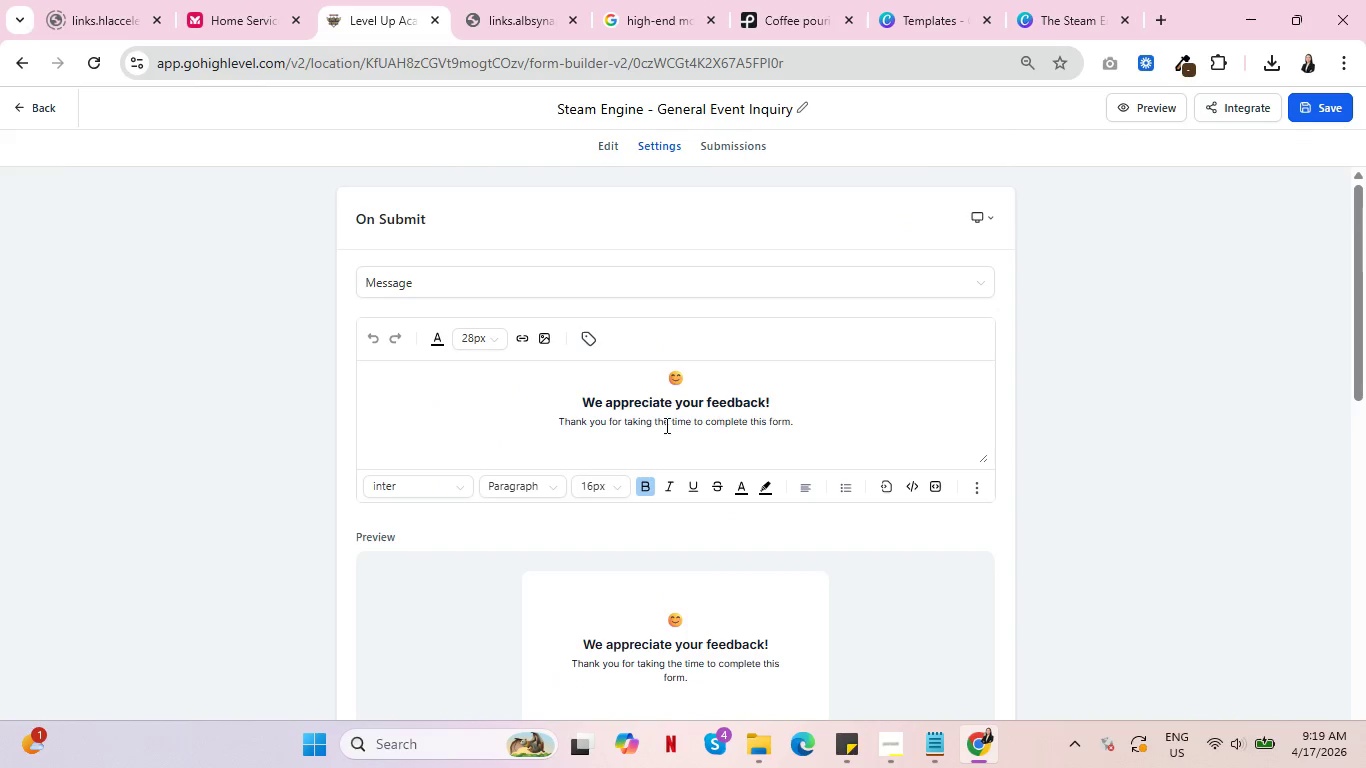 
left_click([647, 397])
 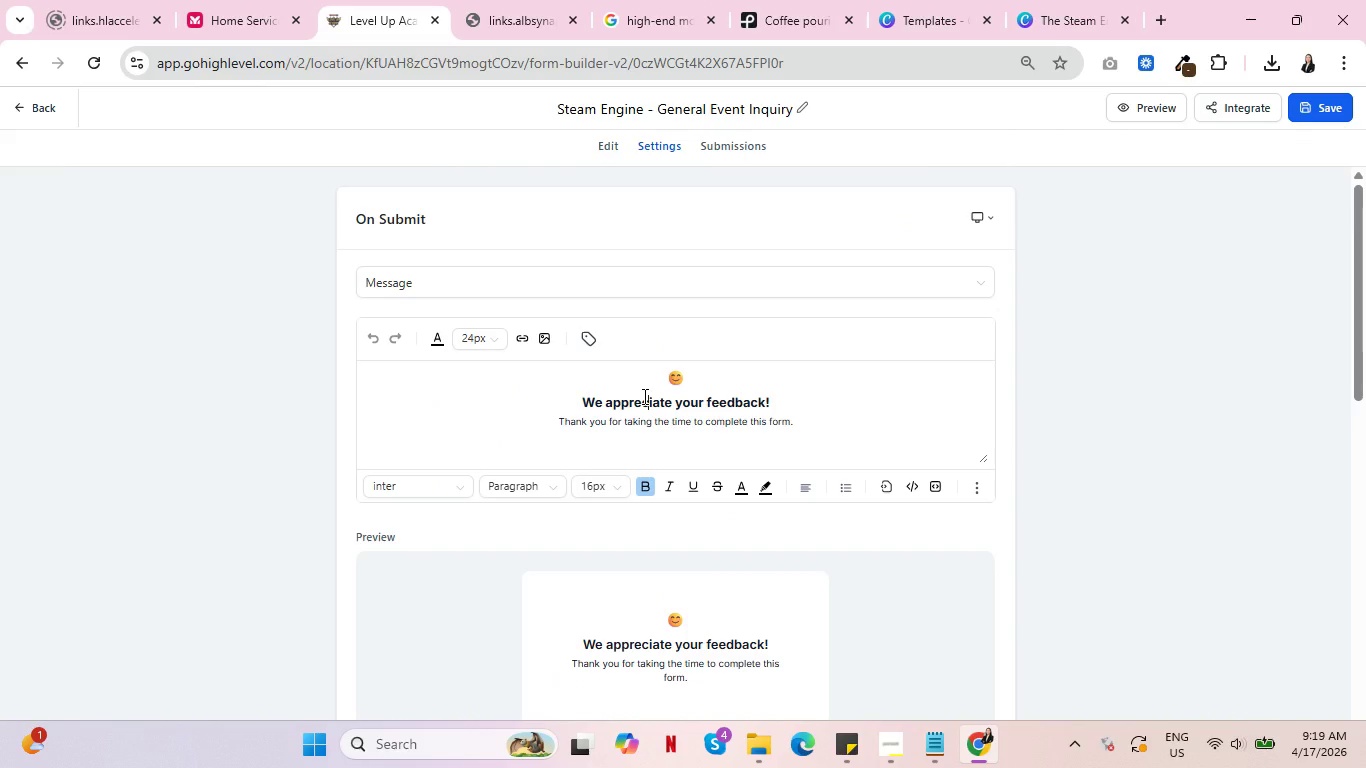 
wait(5.89)
 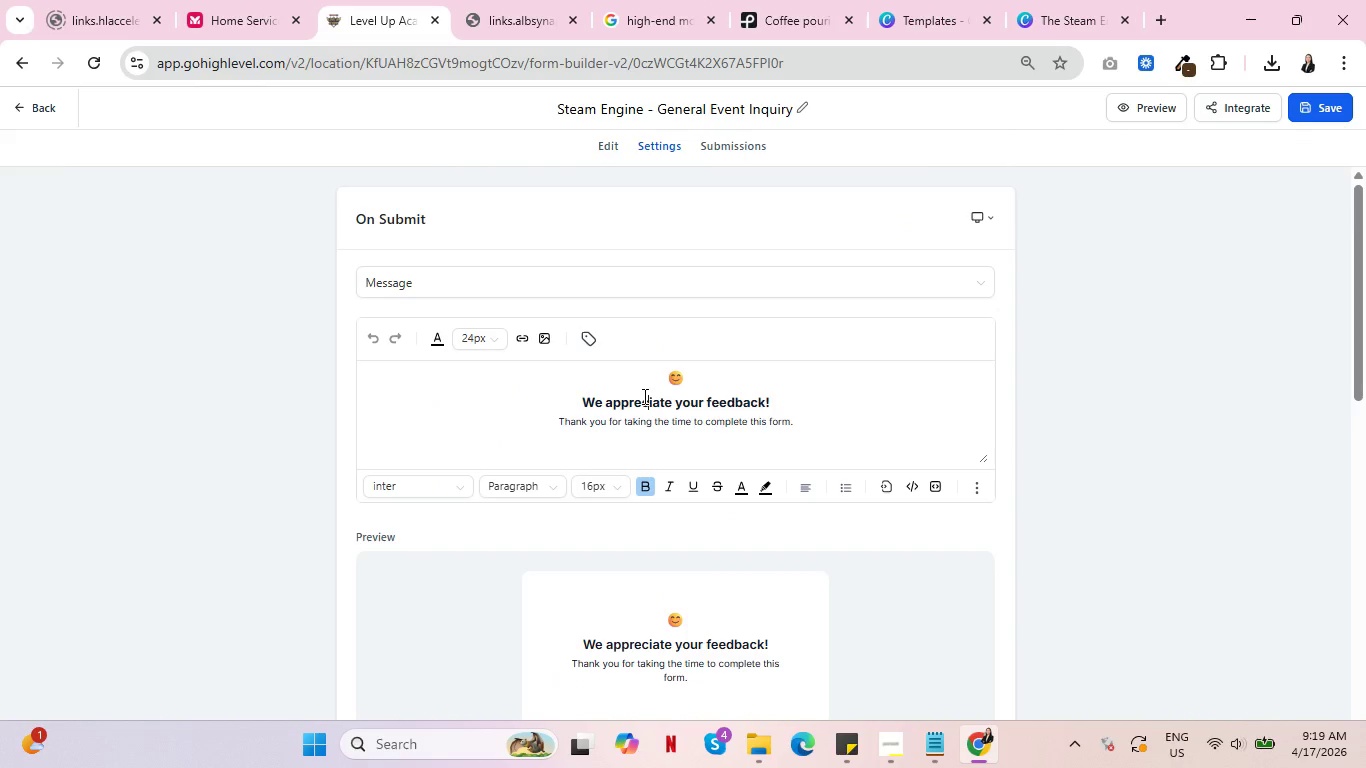 
key(Control+ControlLeft)
 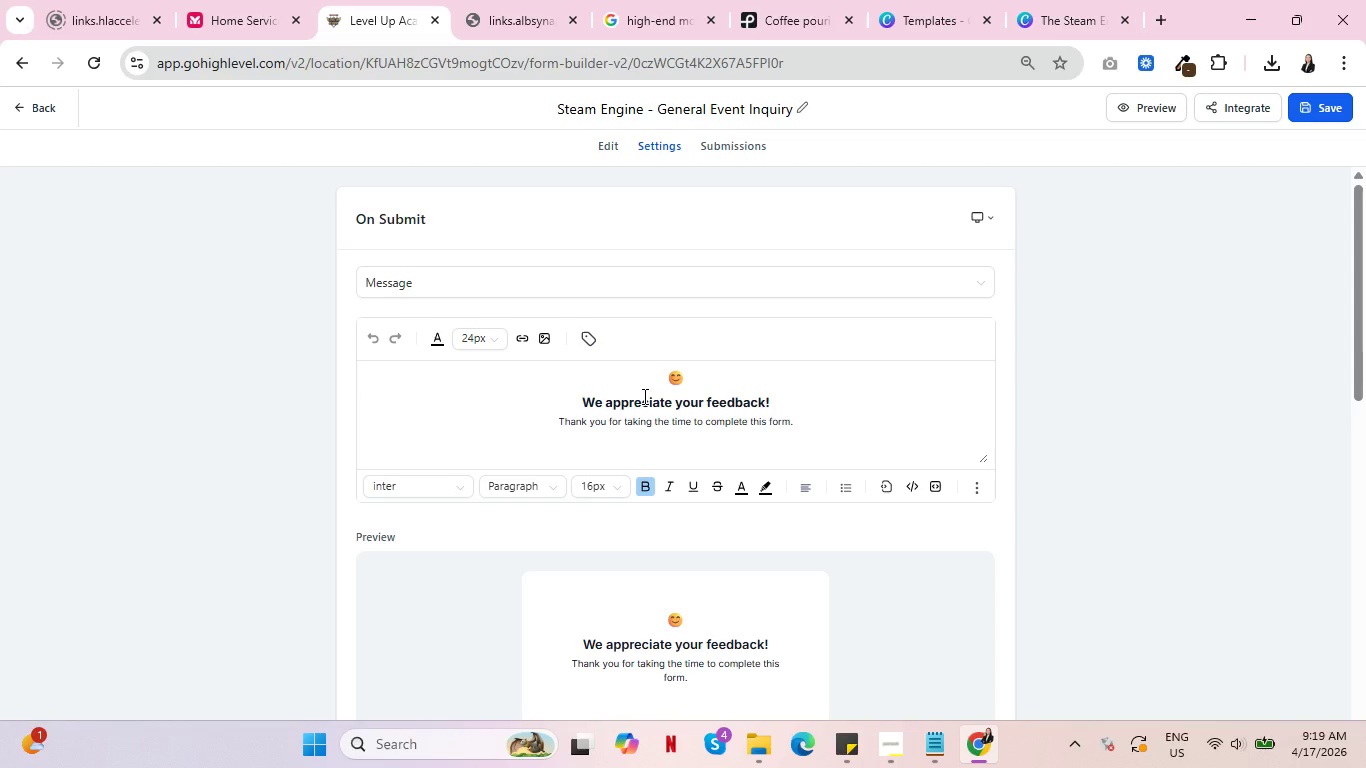 
key(Control+ControlLeft)
 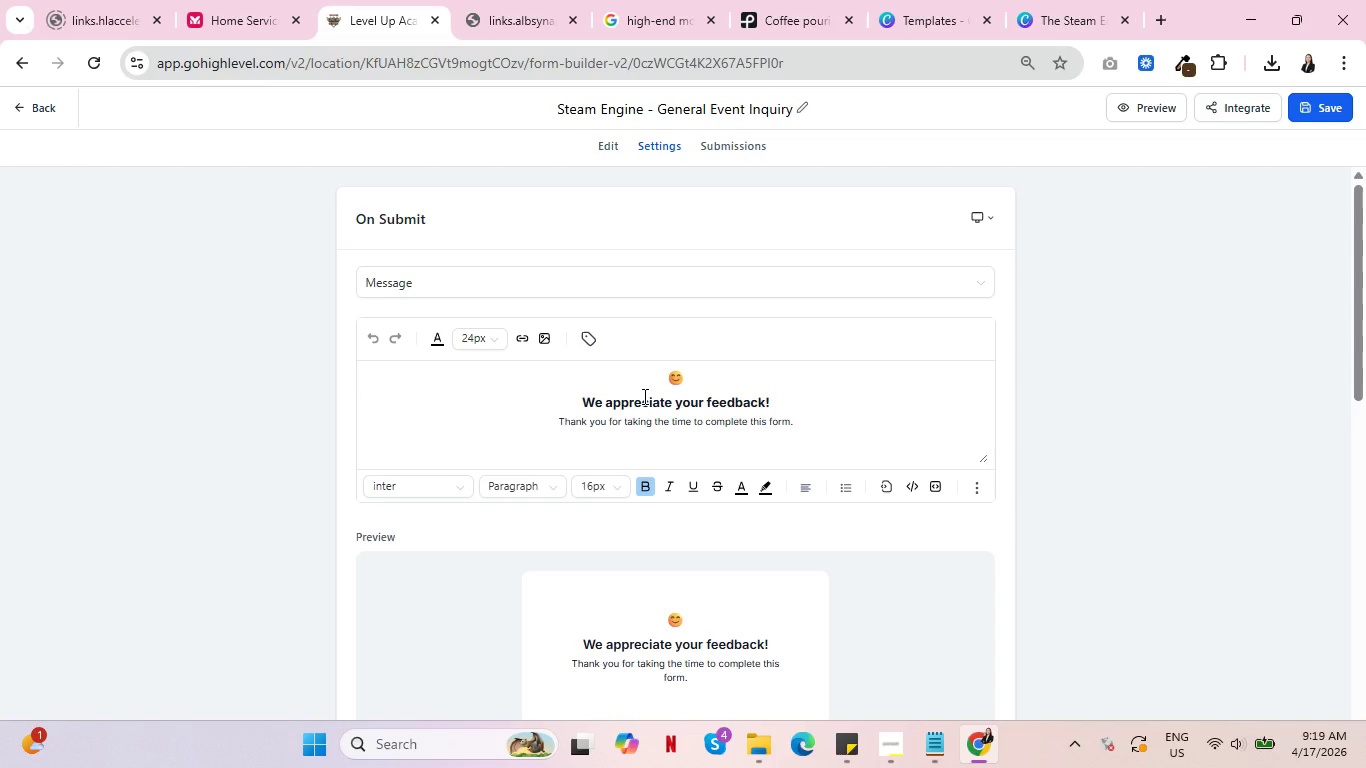 
wait(8.16)
 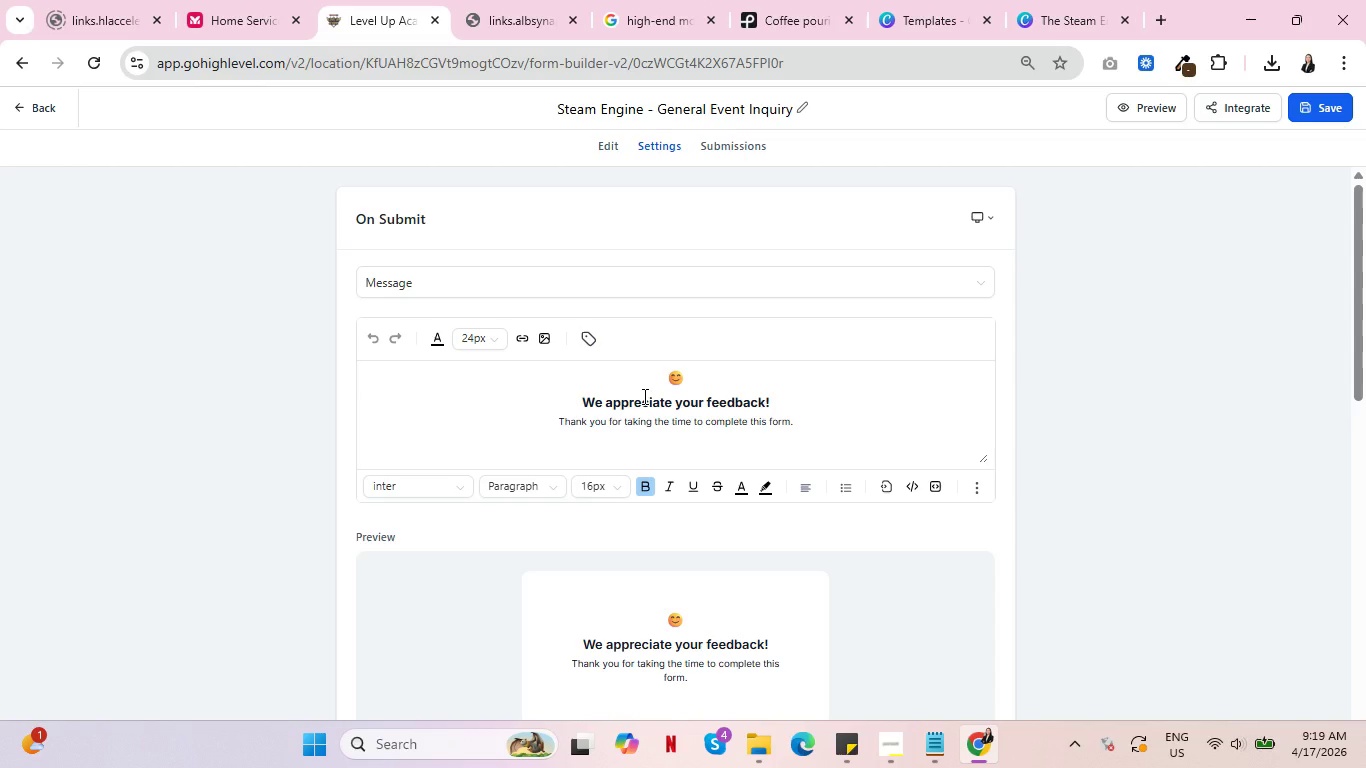 
key(Control+ControlLeft)
 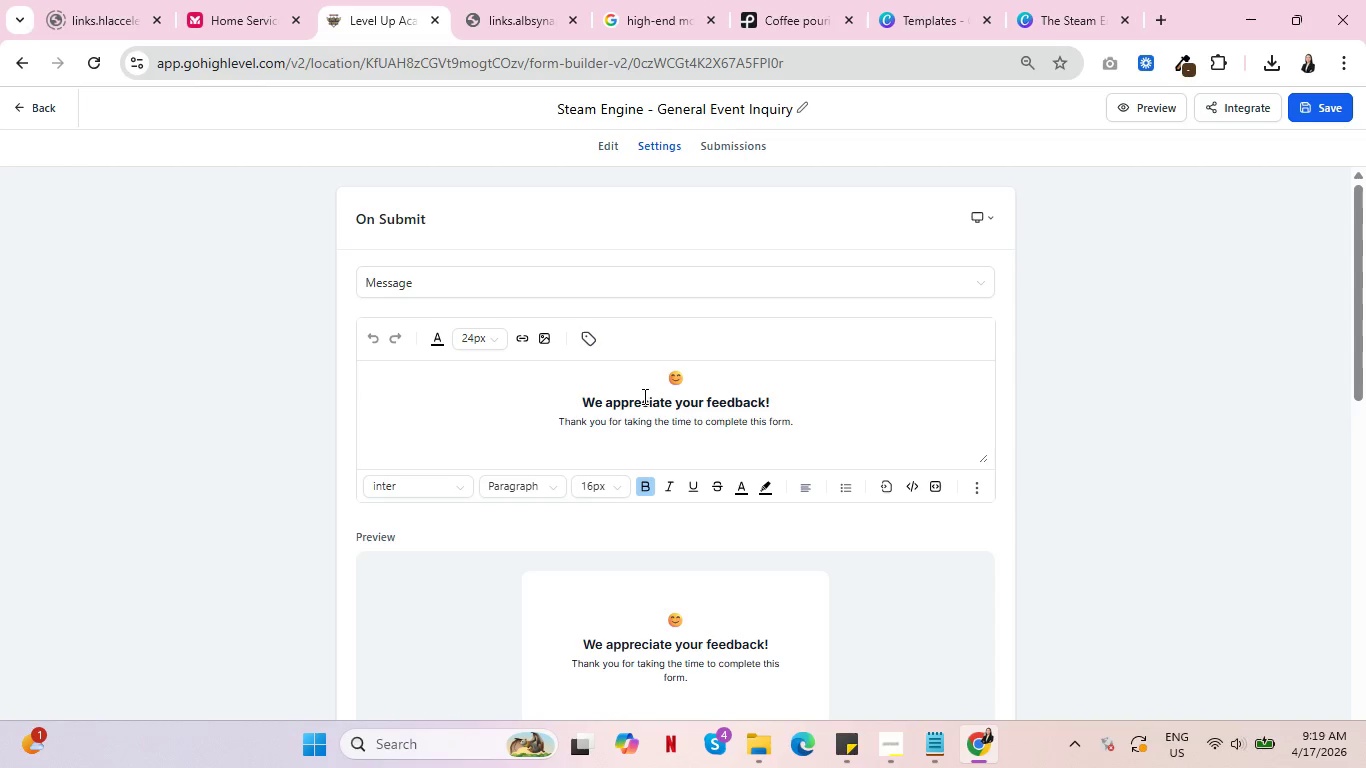 
wait(26.2)
 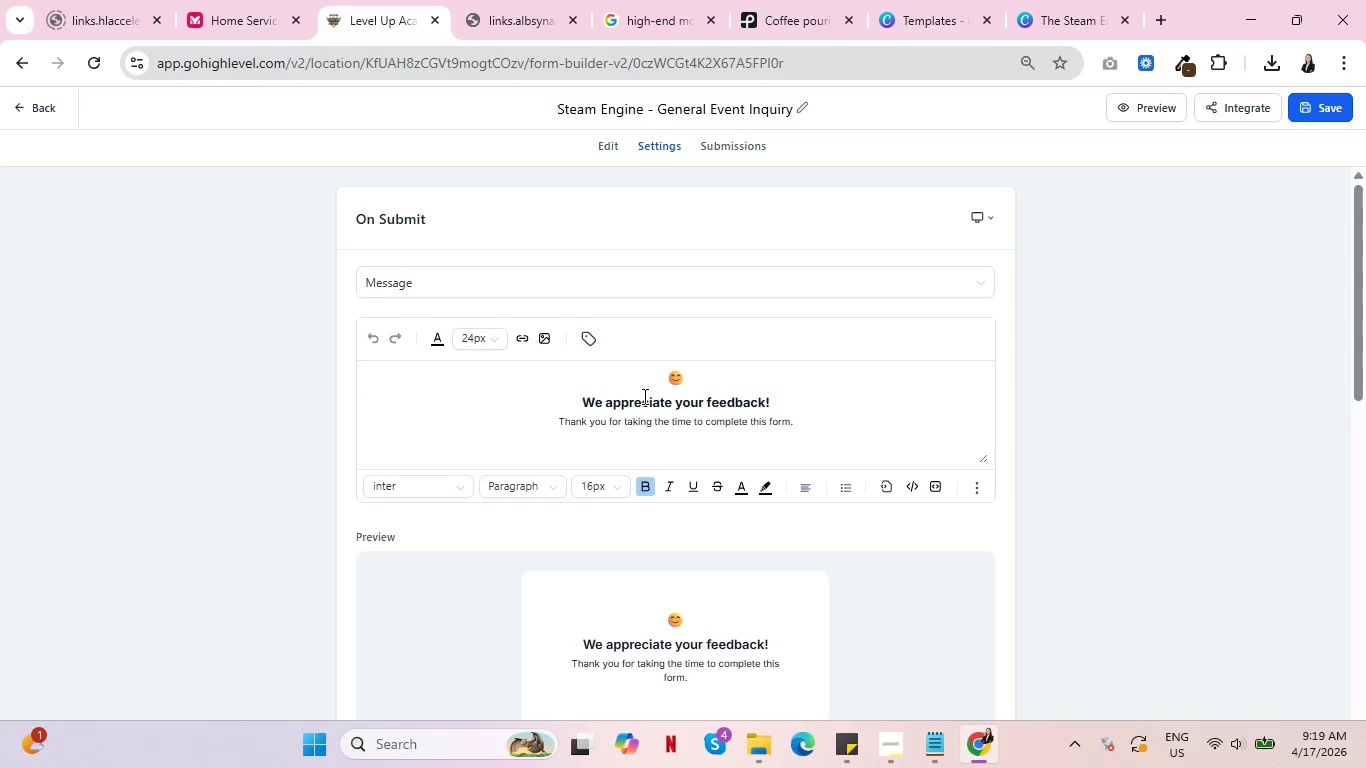 
key(Control+ControlLeft)
 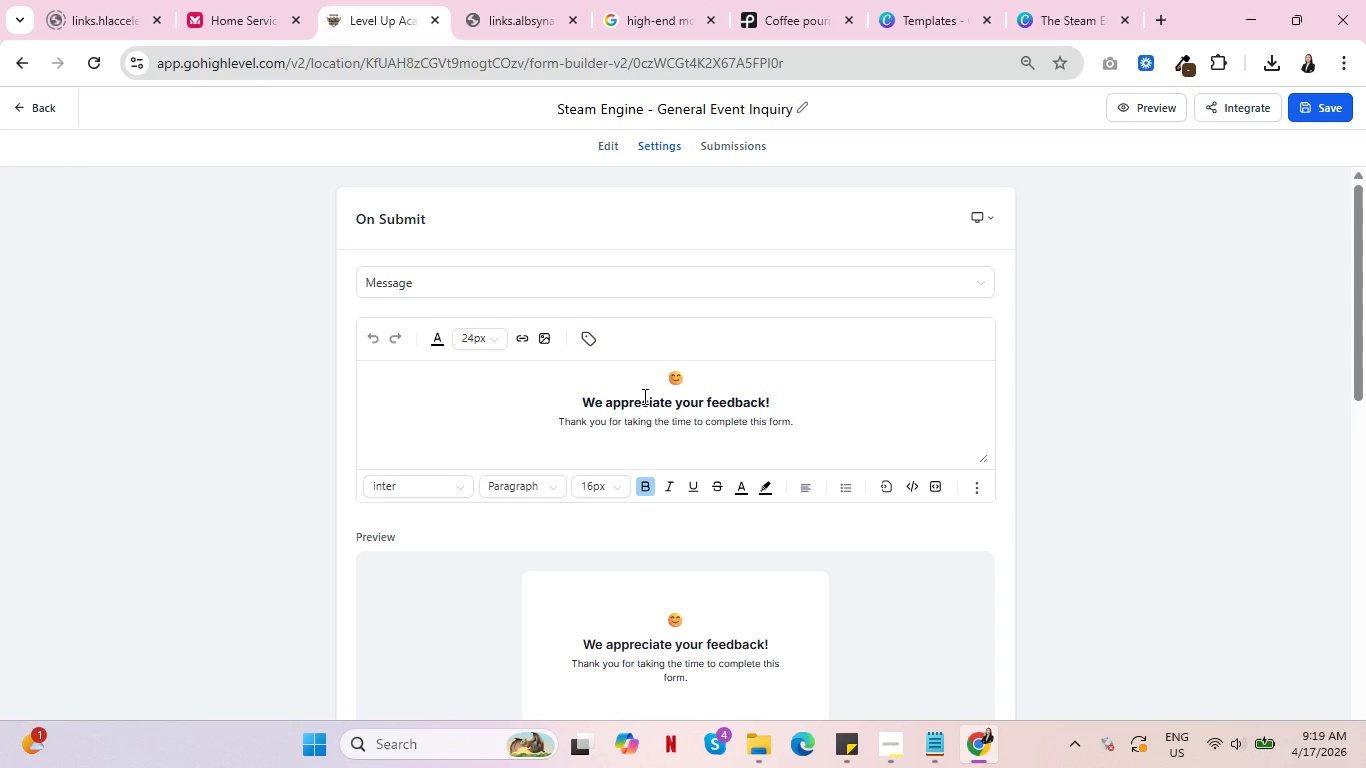 
double_click([643, 396])
 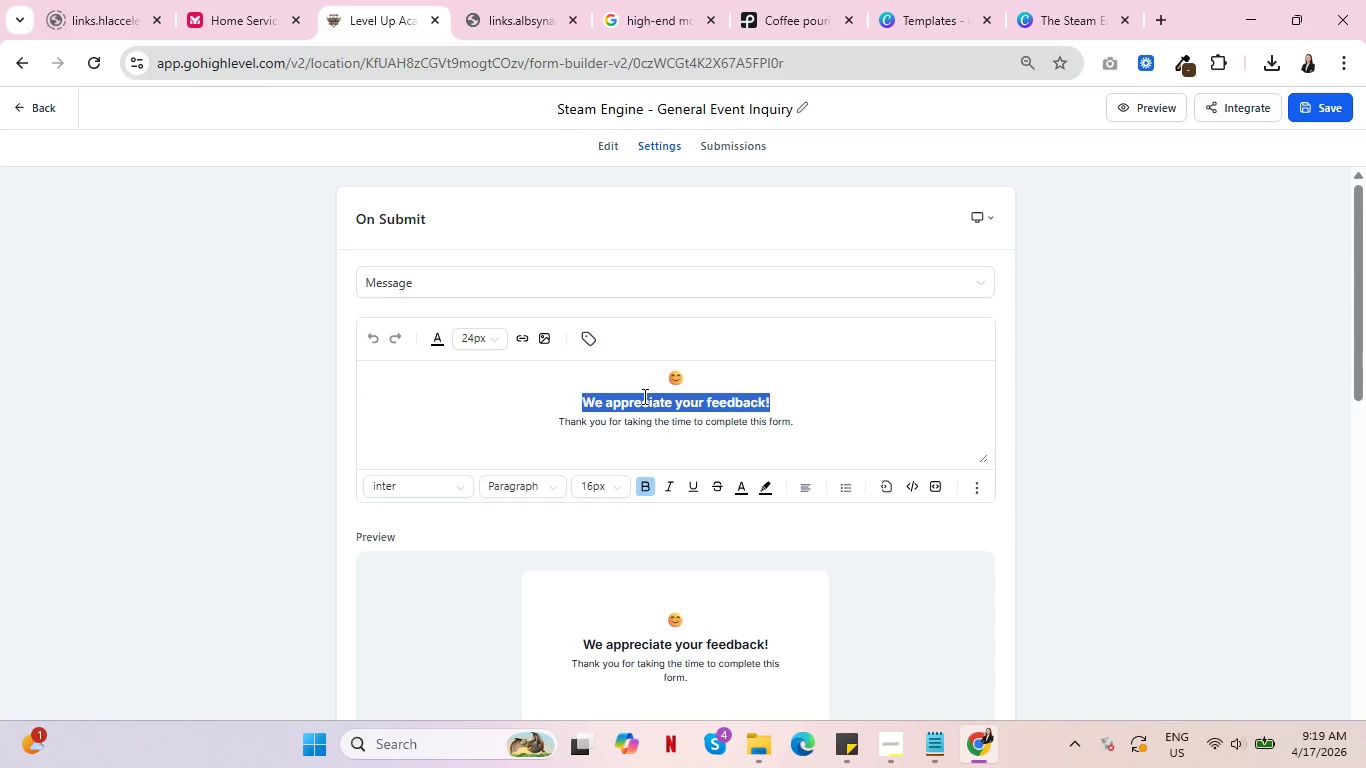 
triple_click([643, 396])
 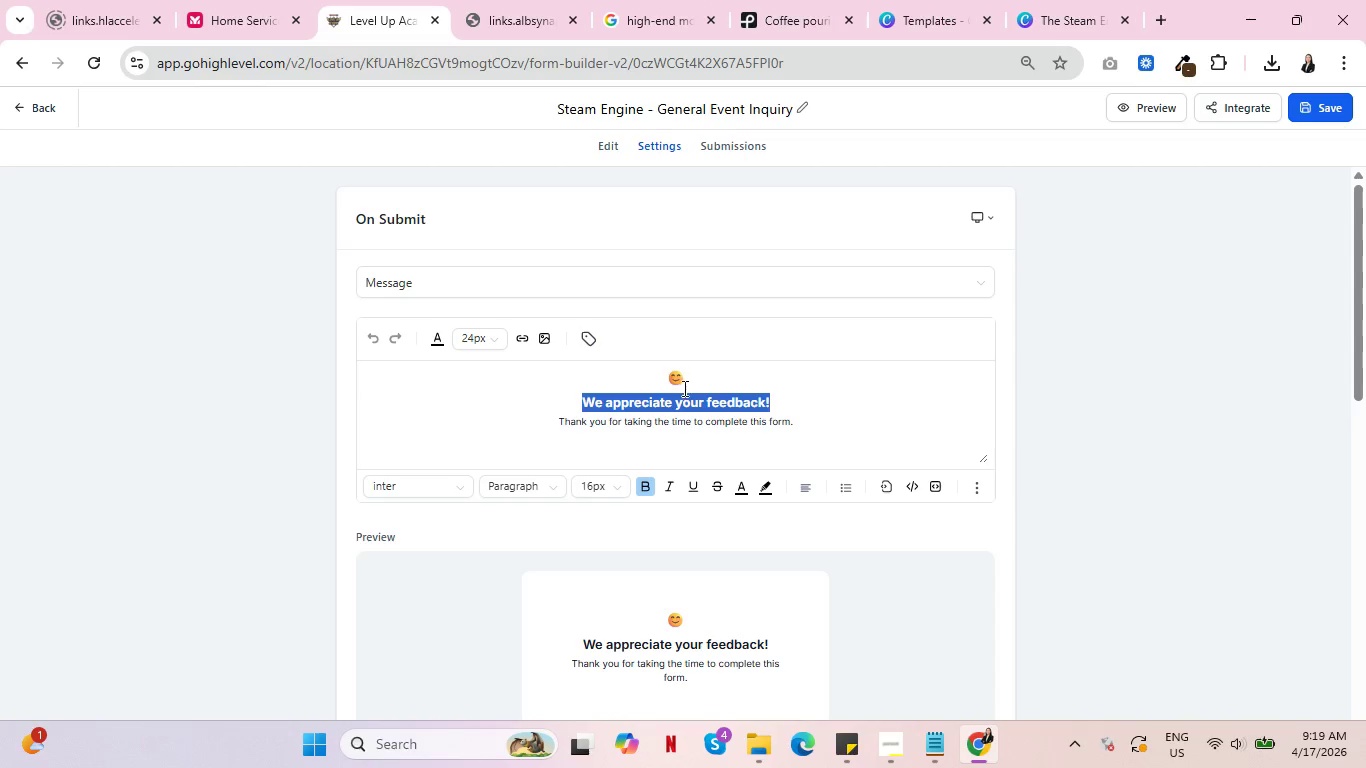 
left_click([682, 379])
 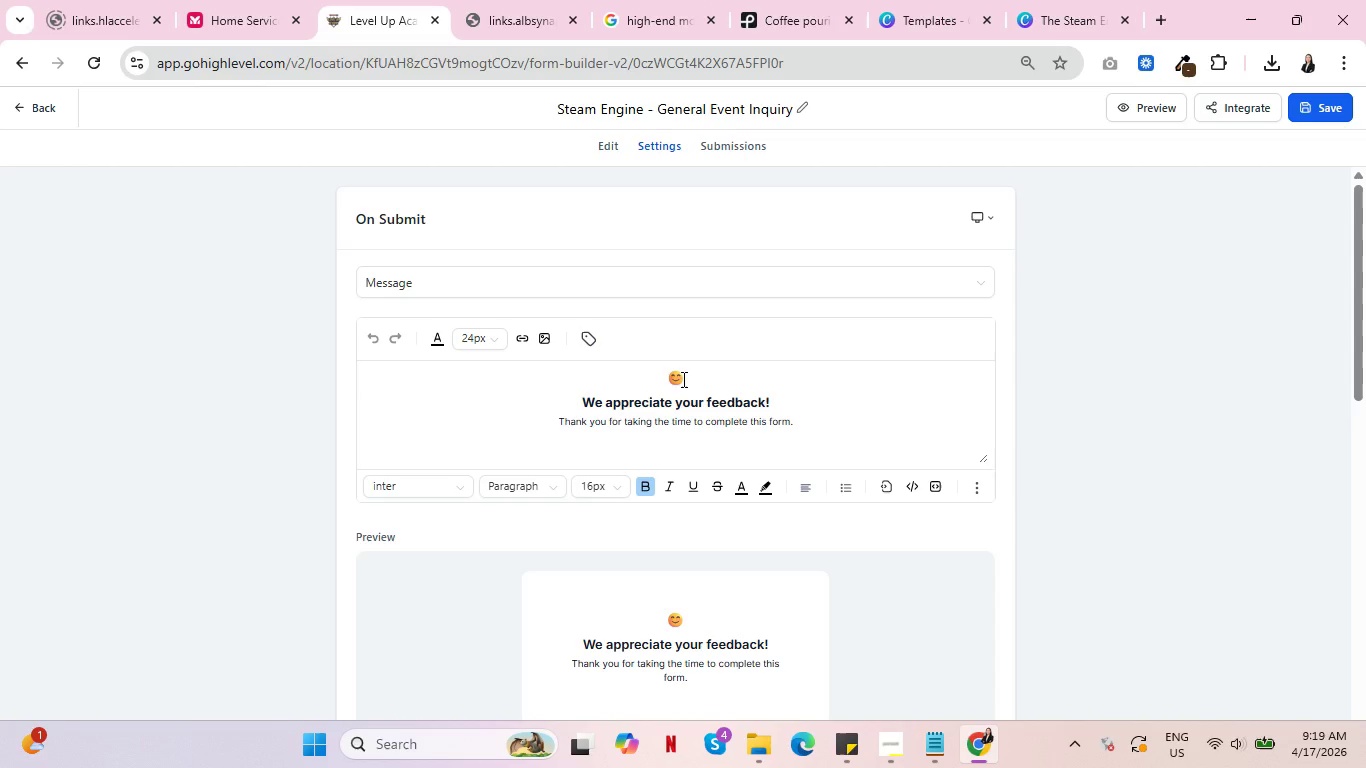 
left_click_drag(start_coordinate=[682, 379], to_coordinate=[667, 379])
 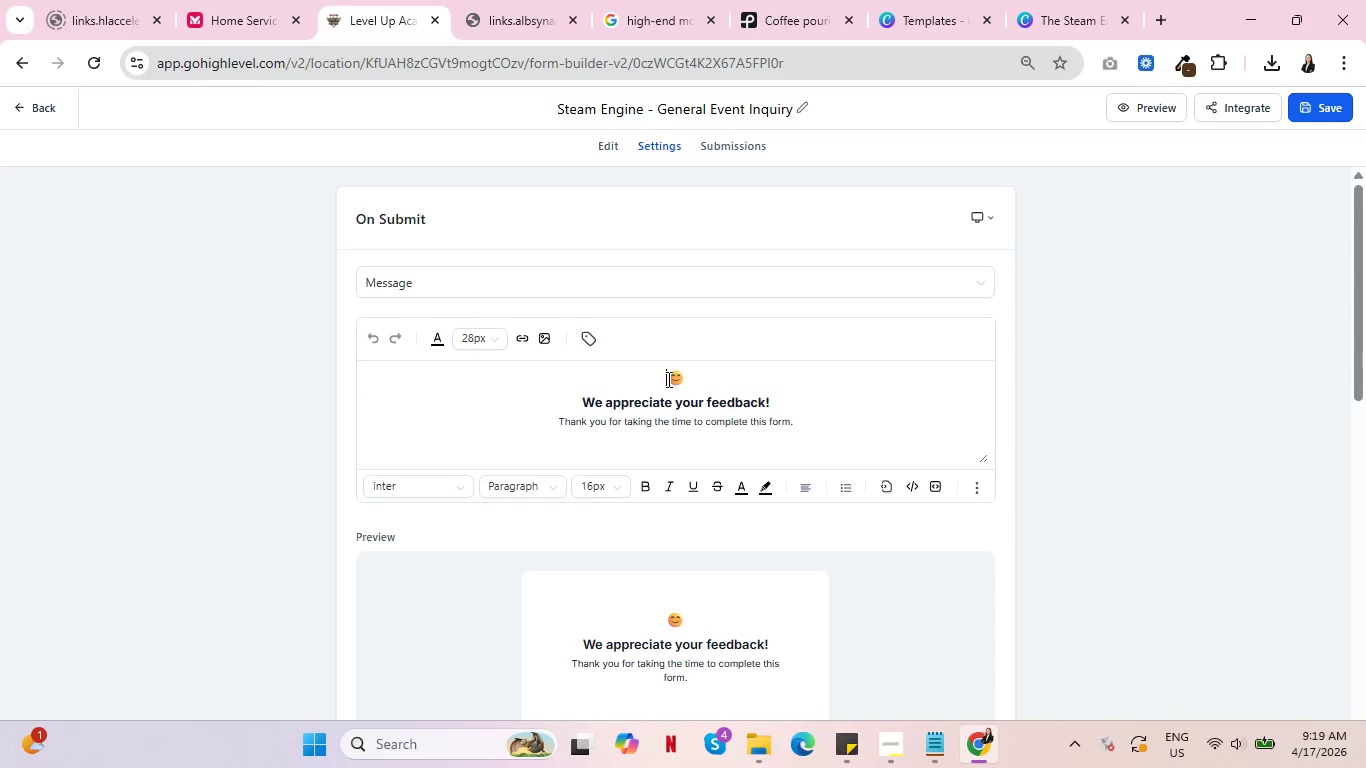 
left_click([667, 379])
 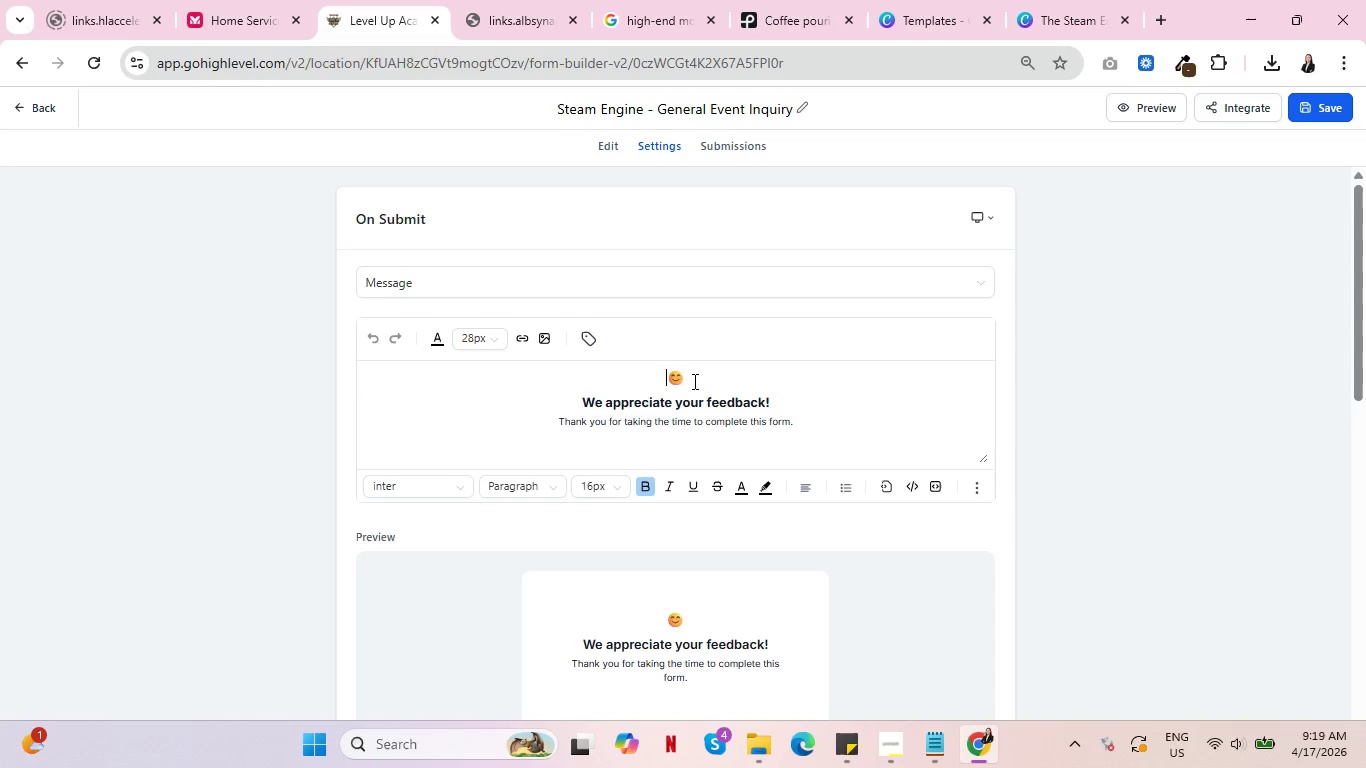 
double_click([693, 381])
 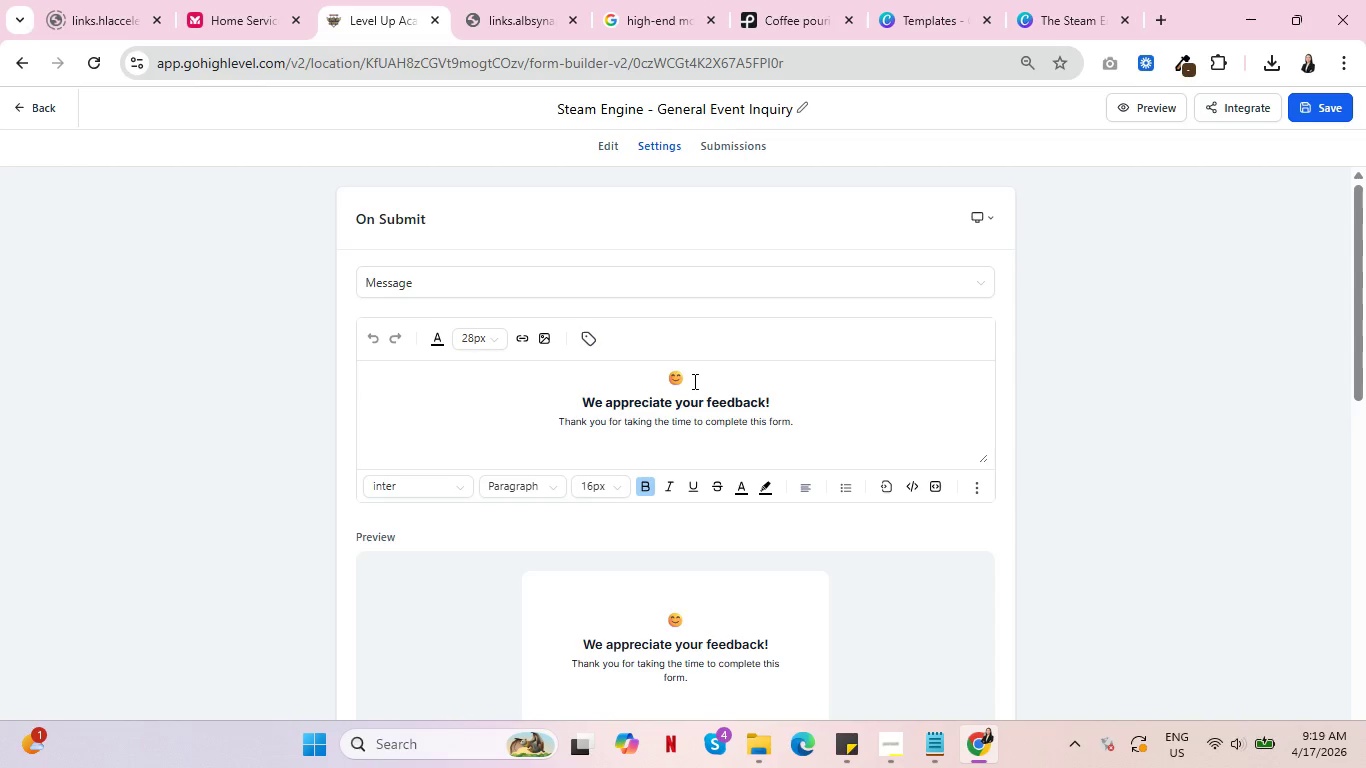 
key(Backspace)
 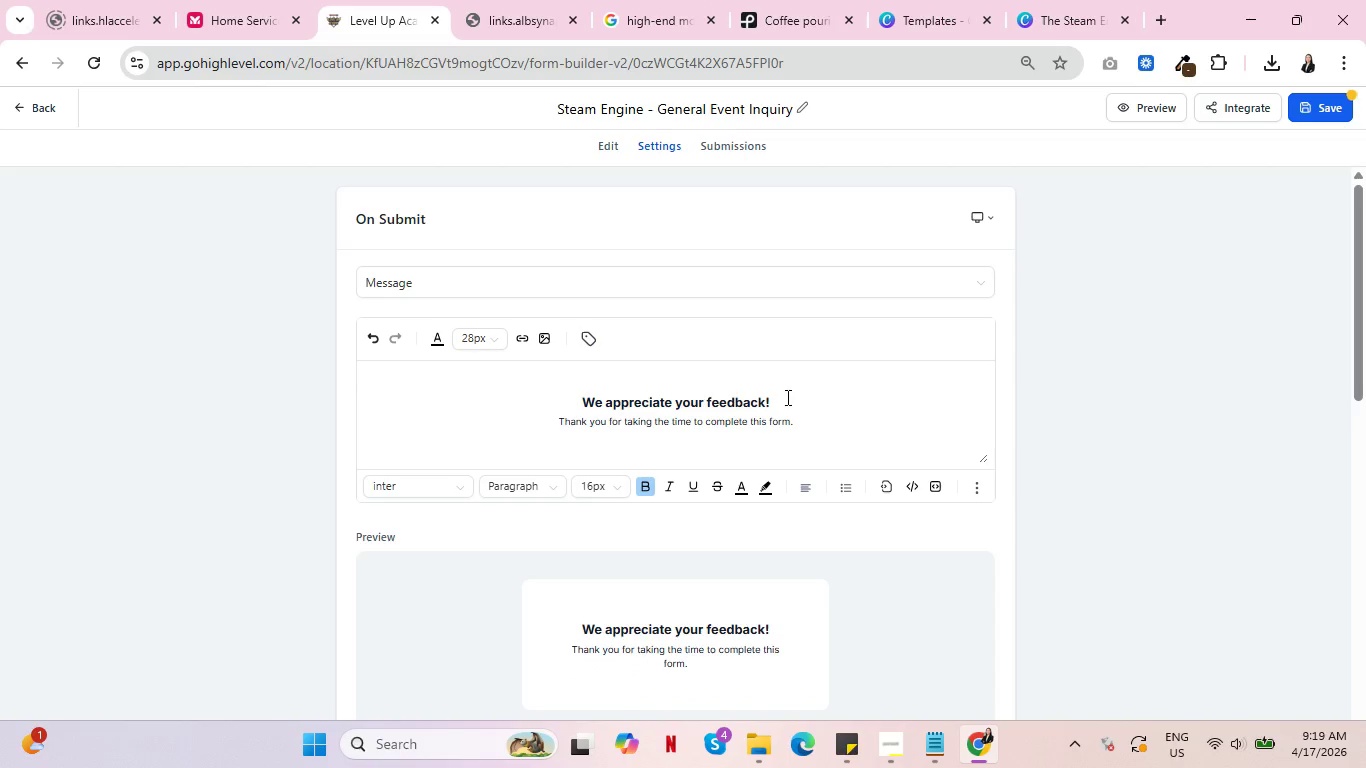 
left_click_drag(start_coordinate=[778, 402], to_coordinate=[571, 392])
 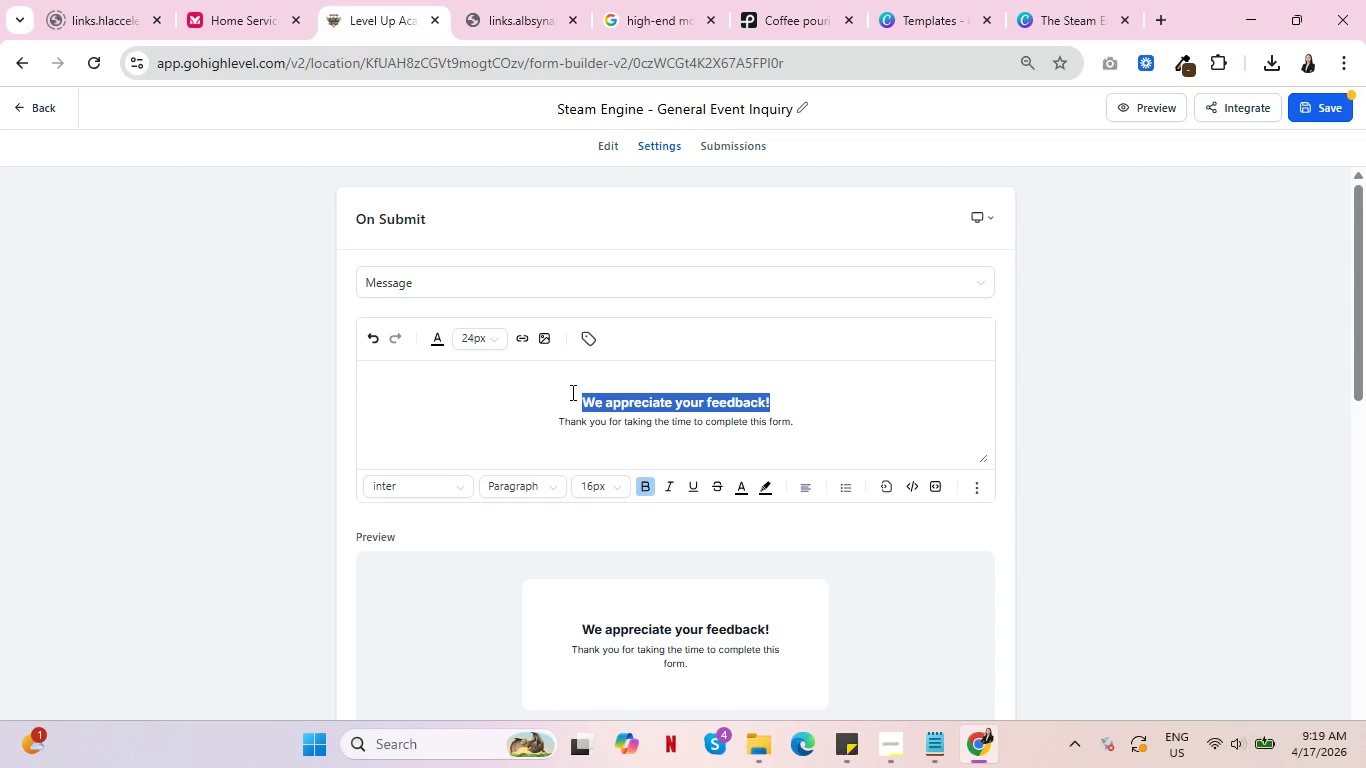 
key(Backspace)
 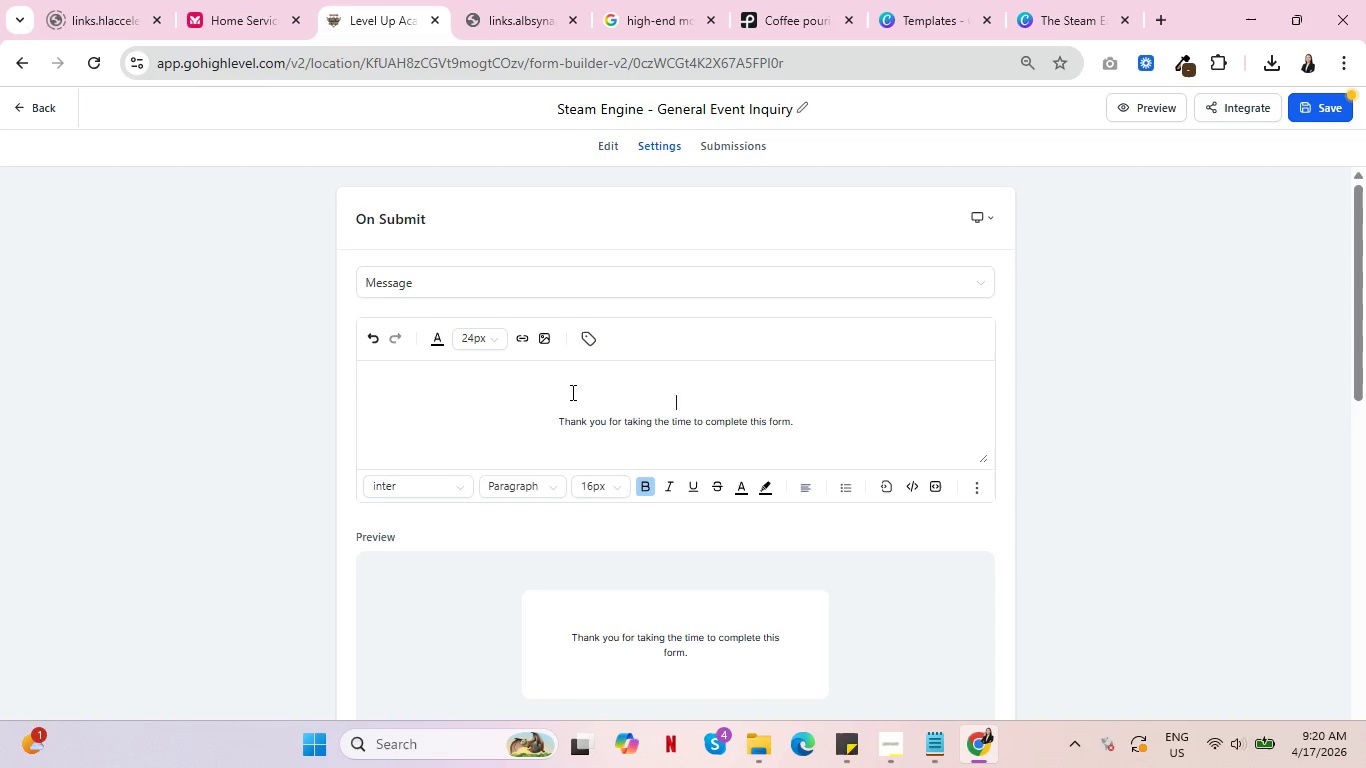 
wait(21.28)
 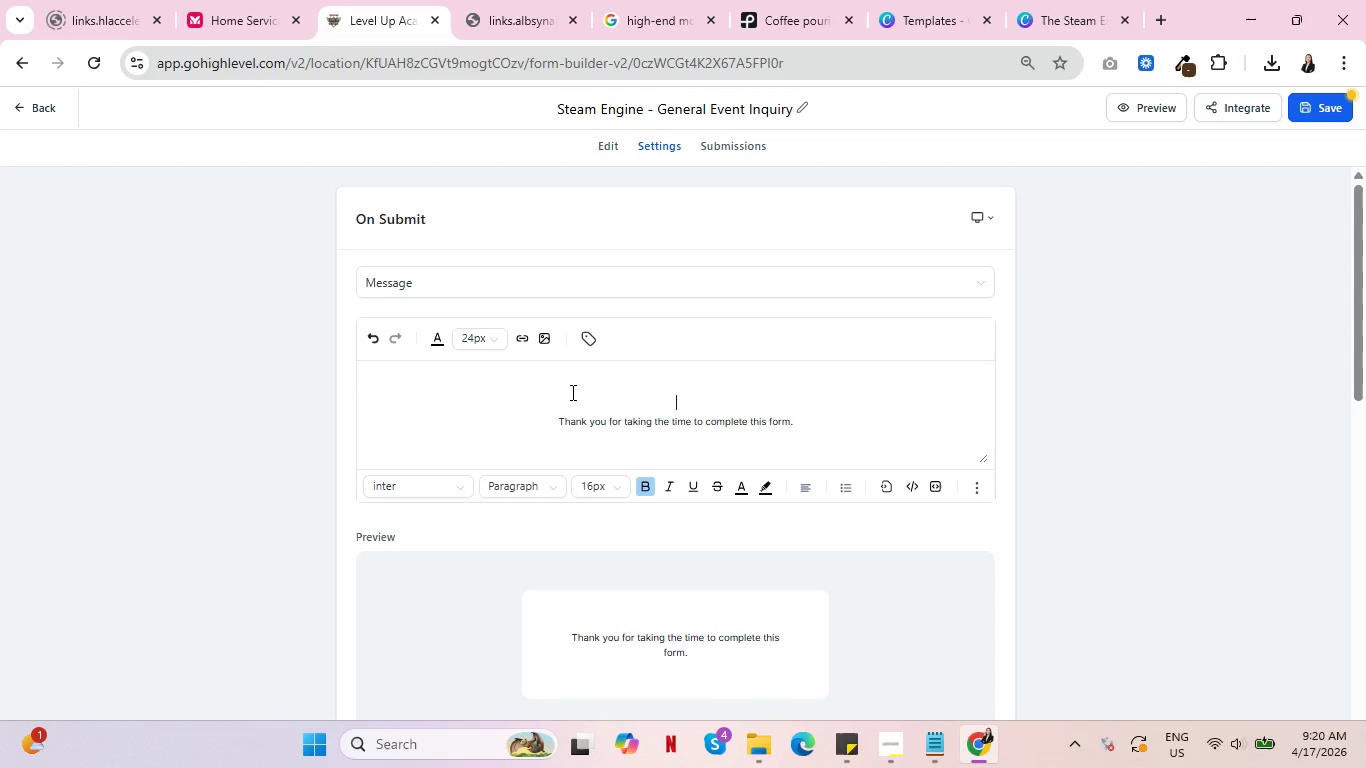 
left_click_drag(start_coordinate=[790, 425], to_coordinate=[553, 422])
 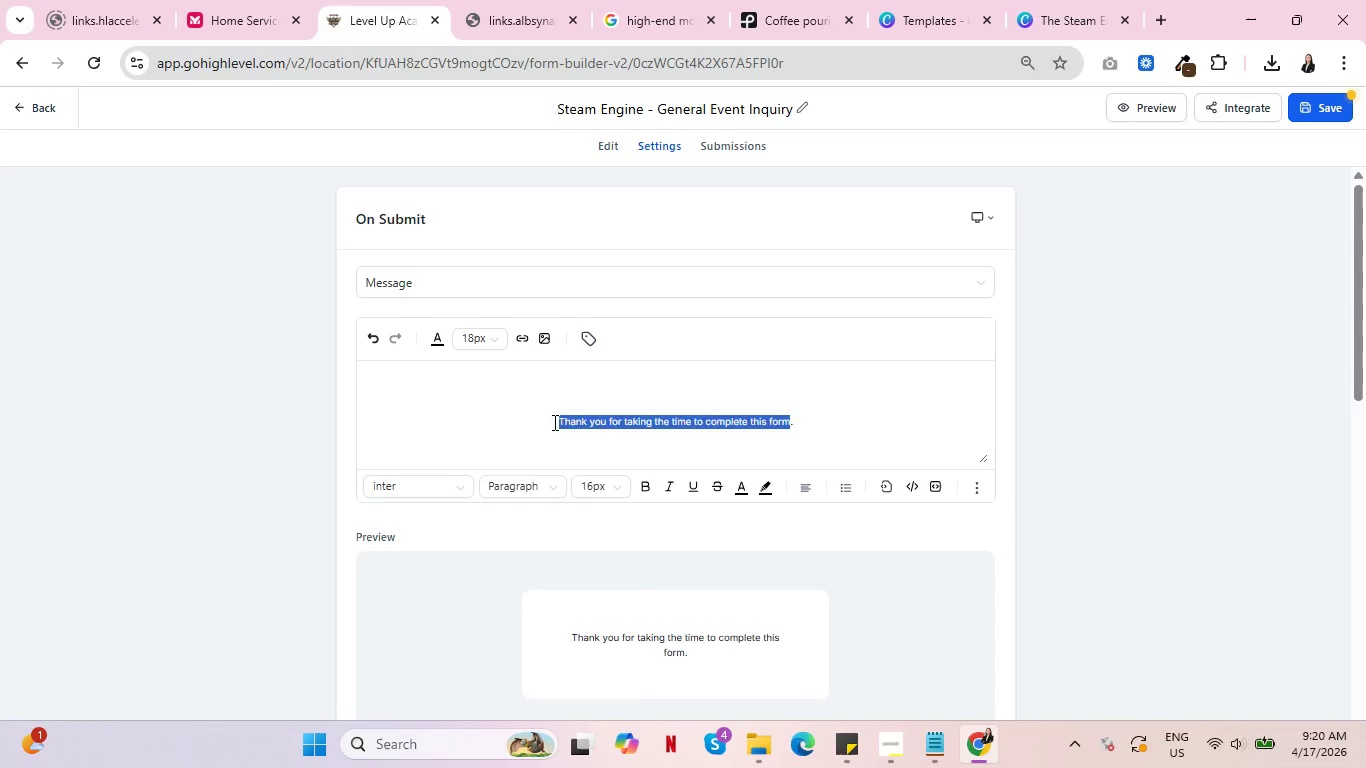 
key(Backspace)
 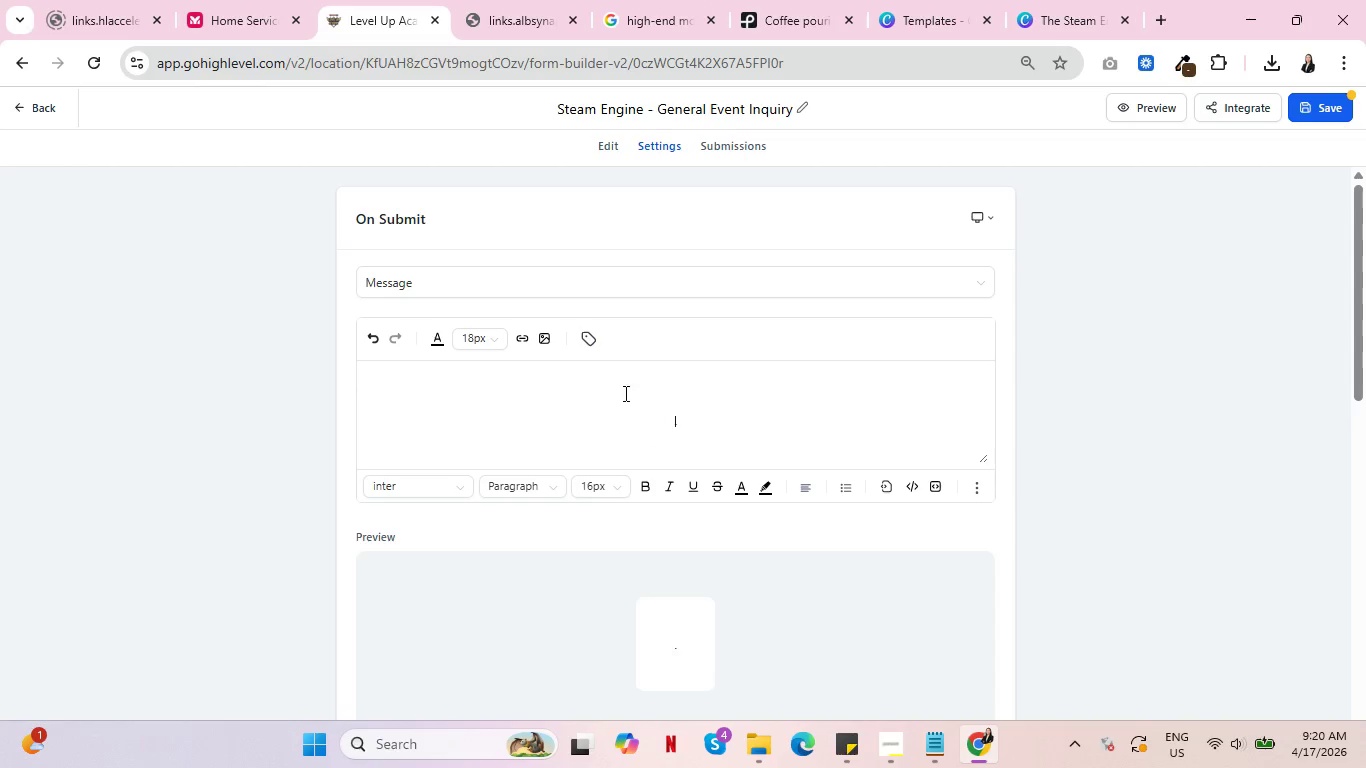 
left_click([624, 392])
 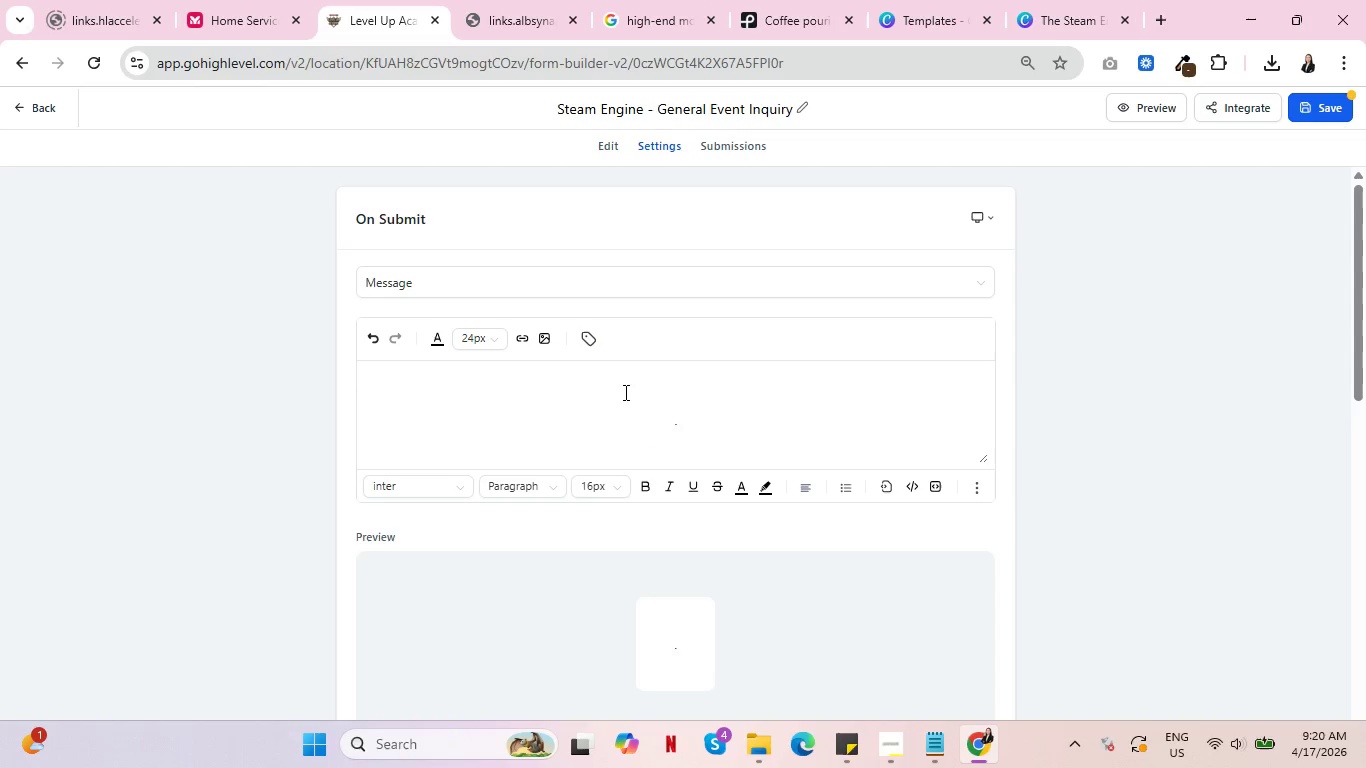 
type(Thanks)
key(Backspace)
type( you for your inquuir)
key(Backspace)
key(Backspace)
key(Backspace)
type(iry! W)
key(Backspace)
key(Backspace)
 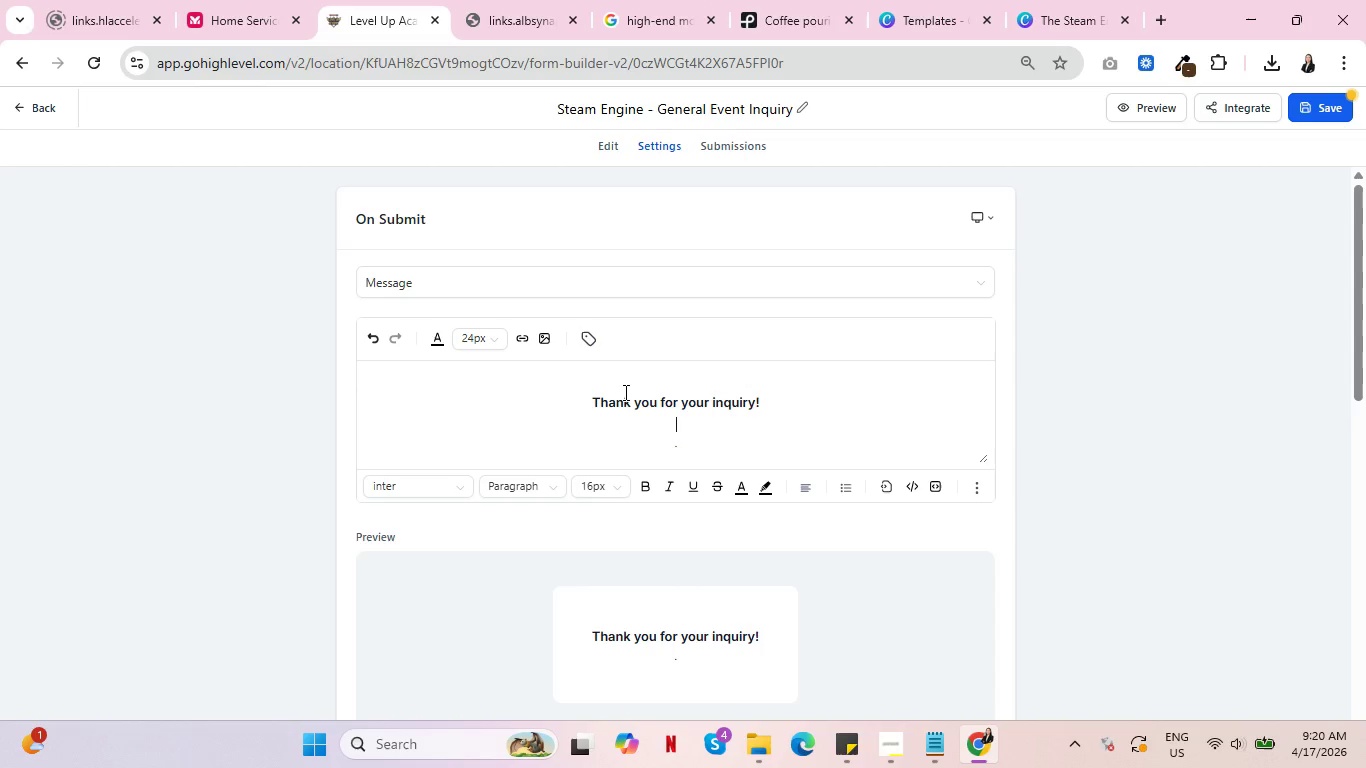 
 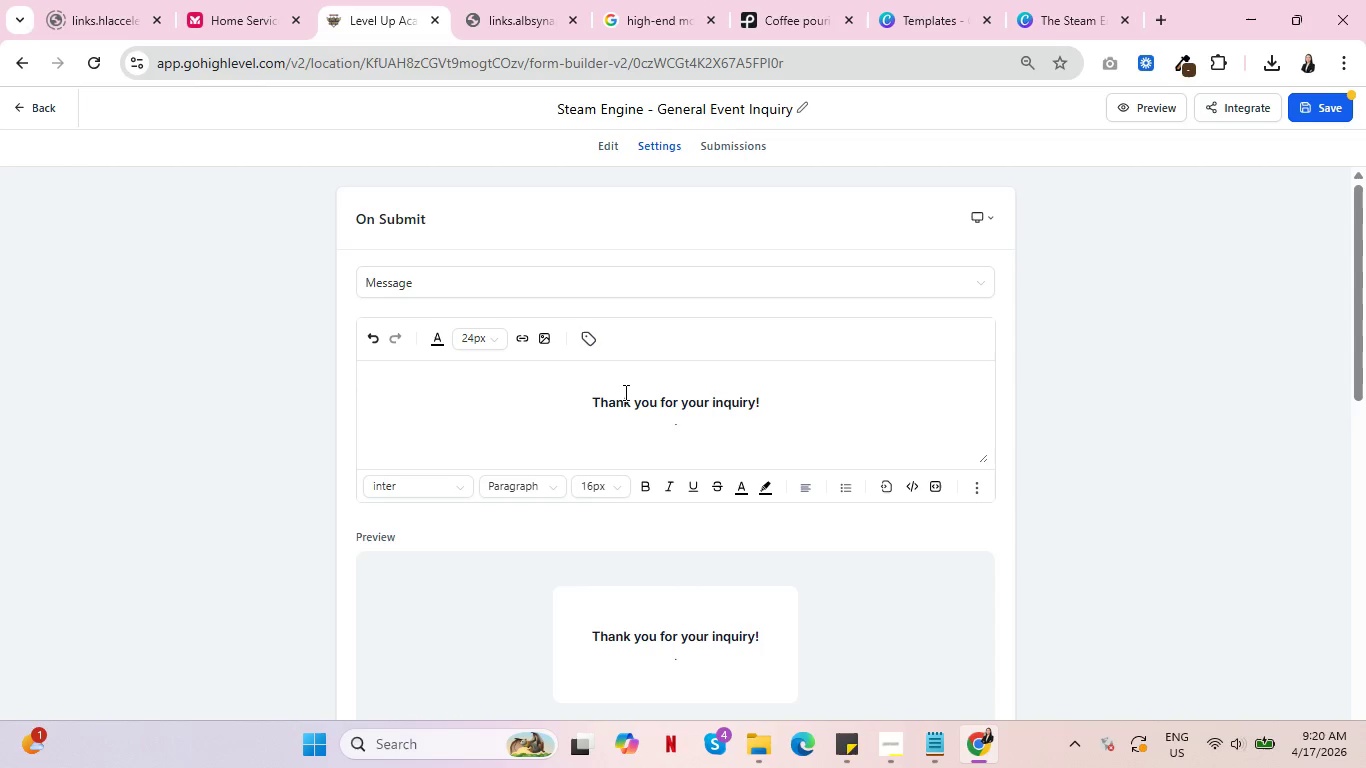 
key(Enter)
 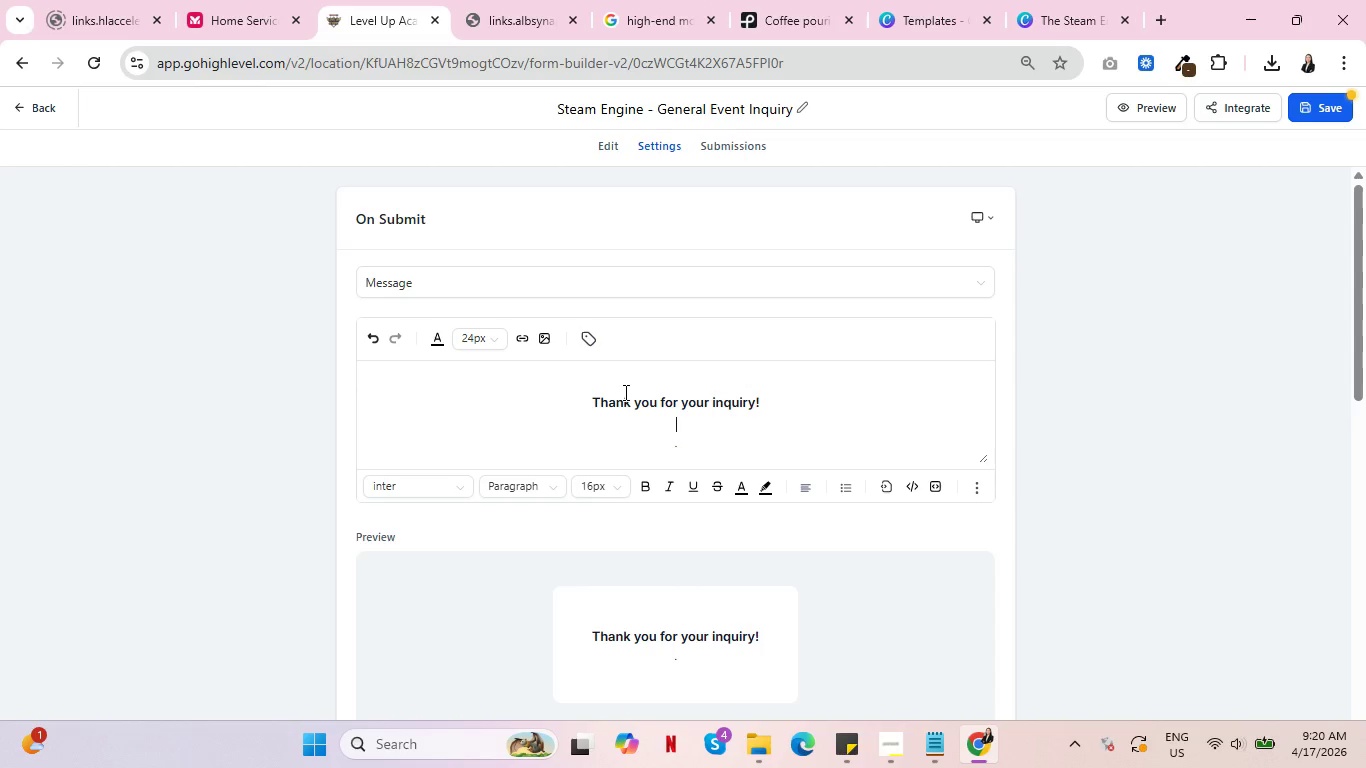 
type(We )
key(Backspace)
type('ve received your mobile espresso bar request.)
 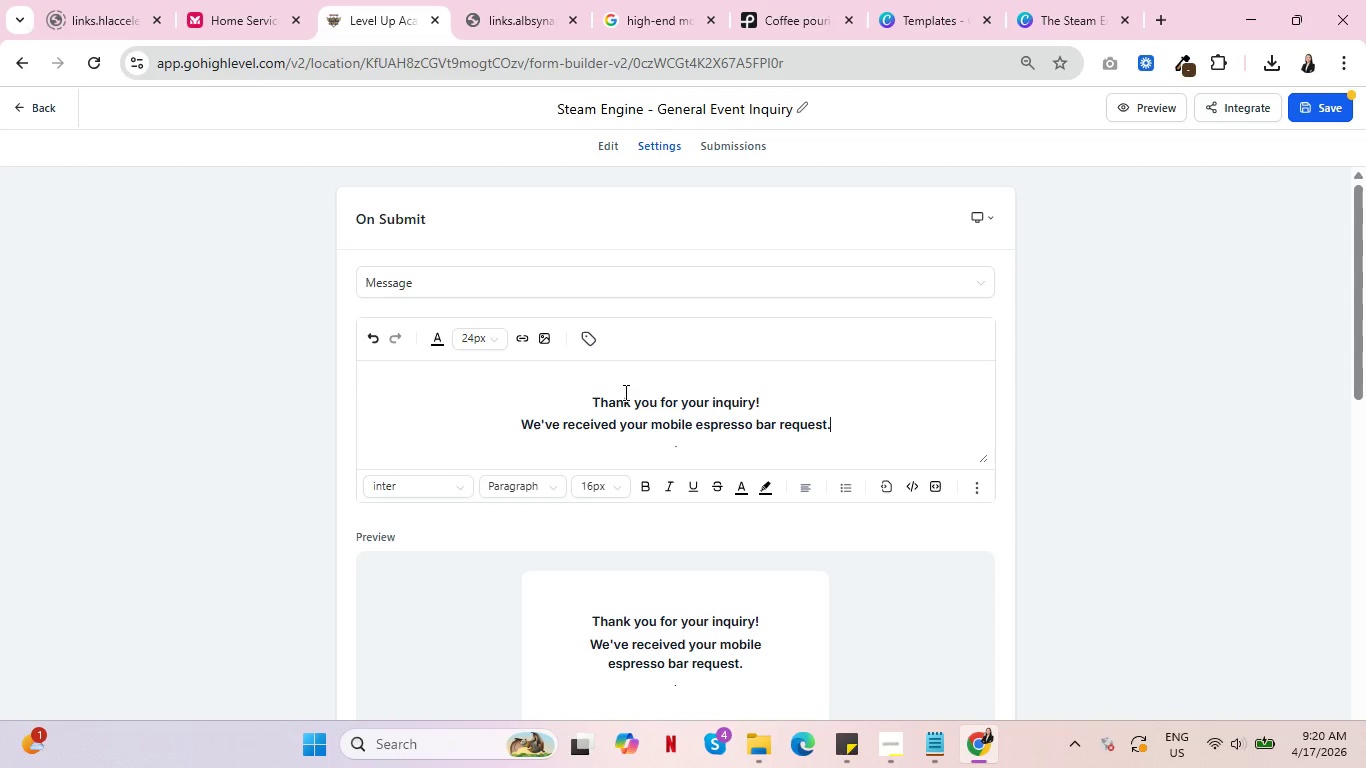 
key(Enter)
 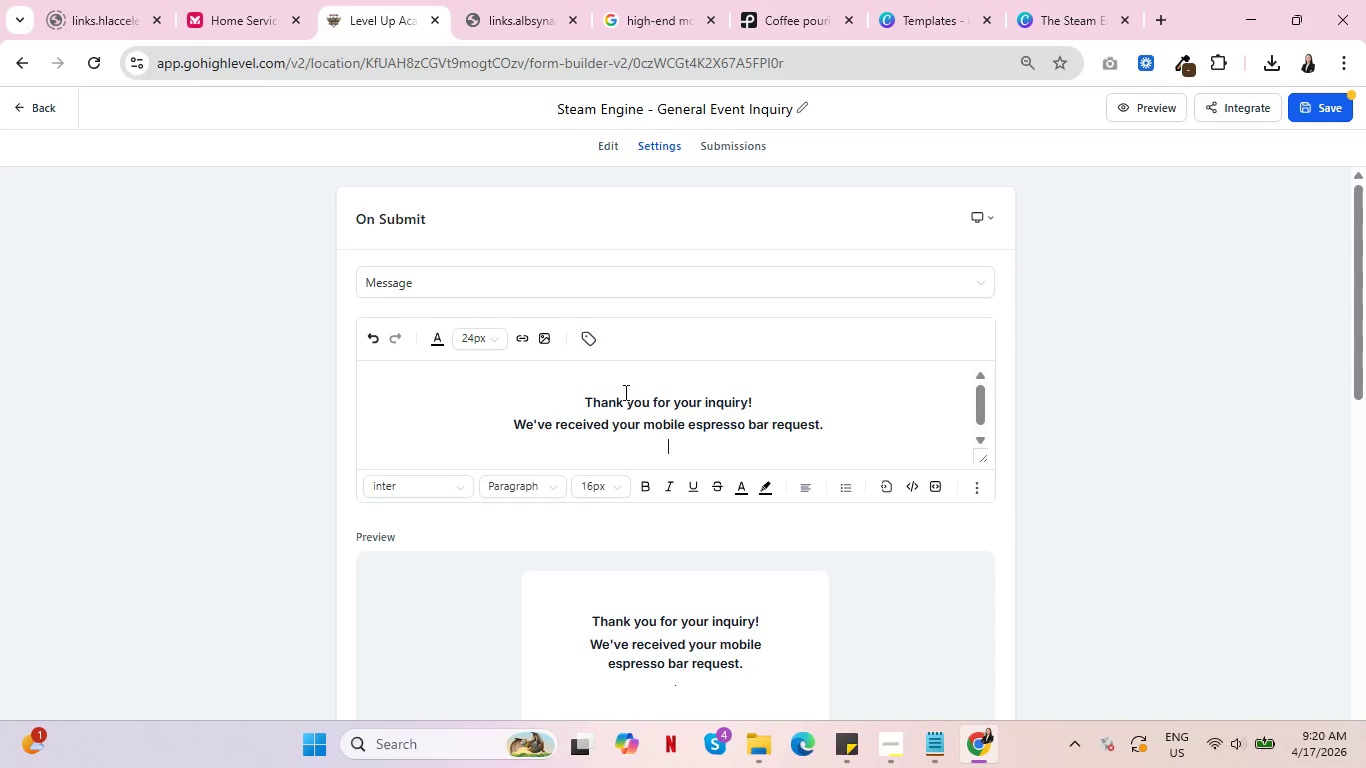 
key(D)
 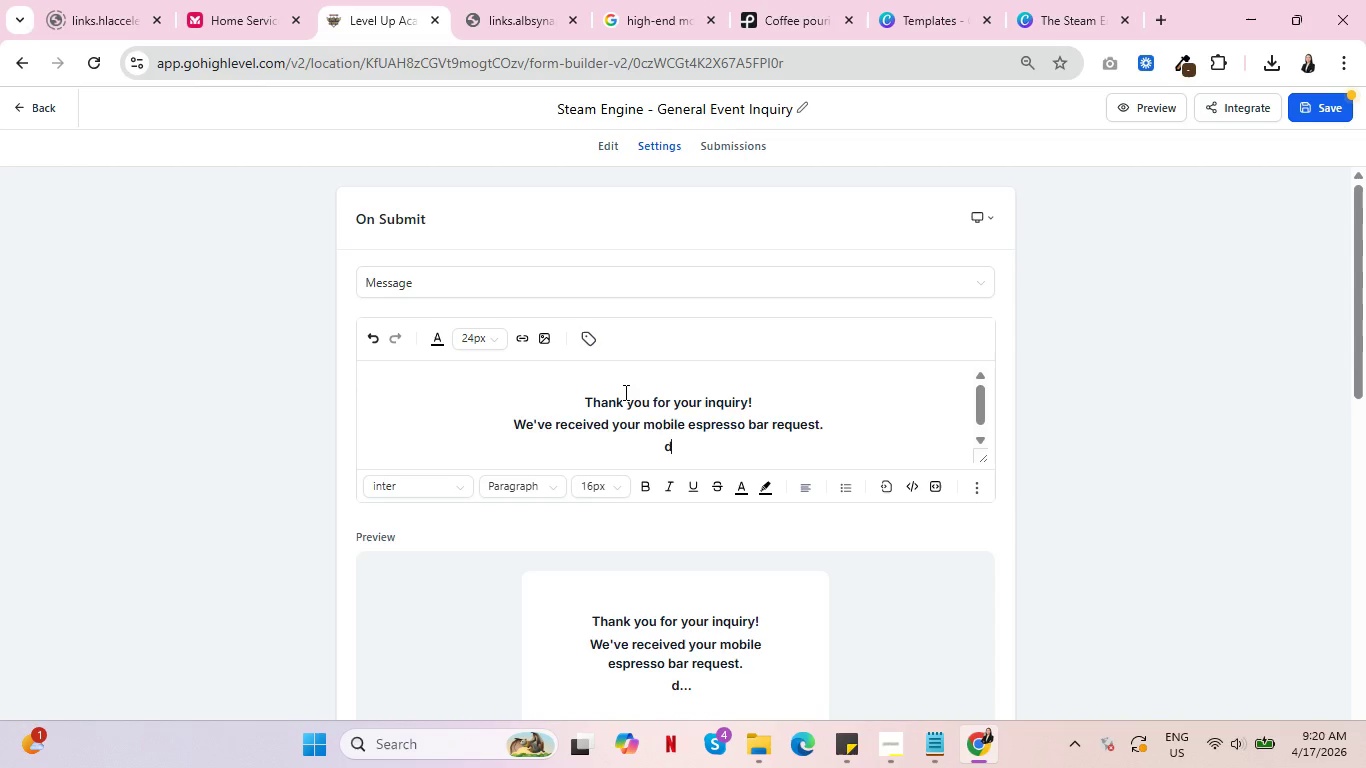 
key(Backspace)
 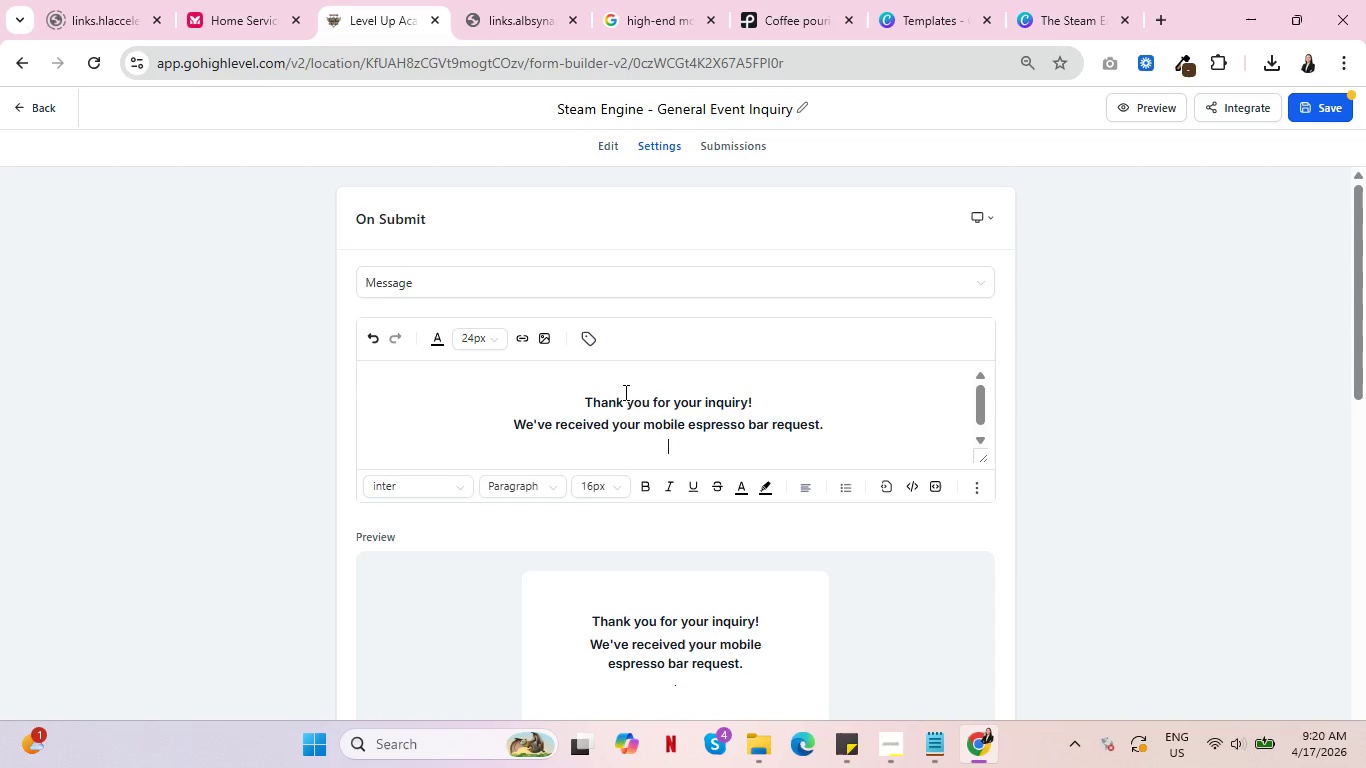 
key(Backspace)
 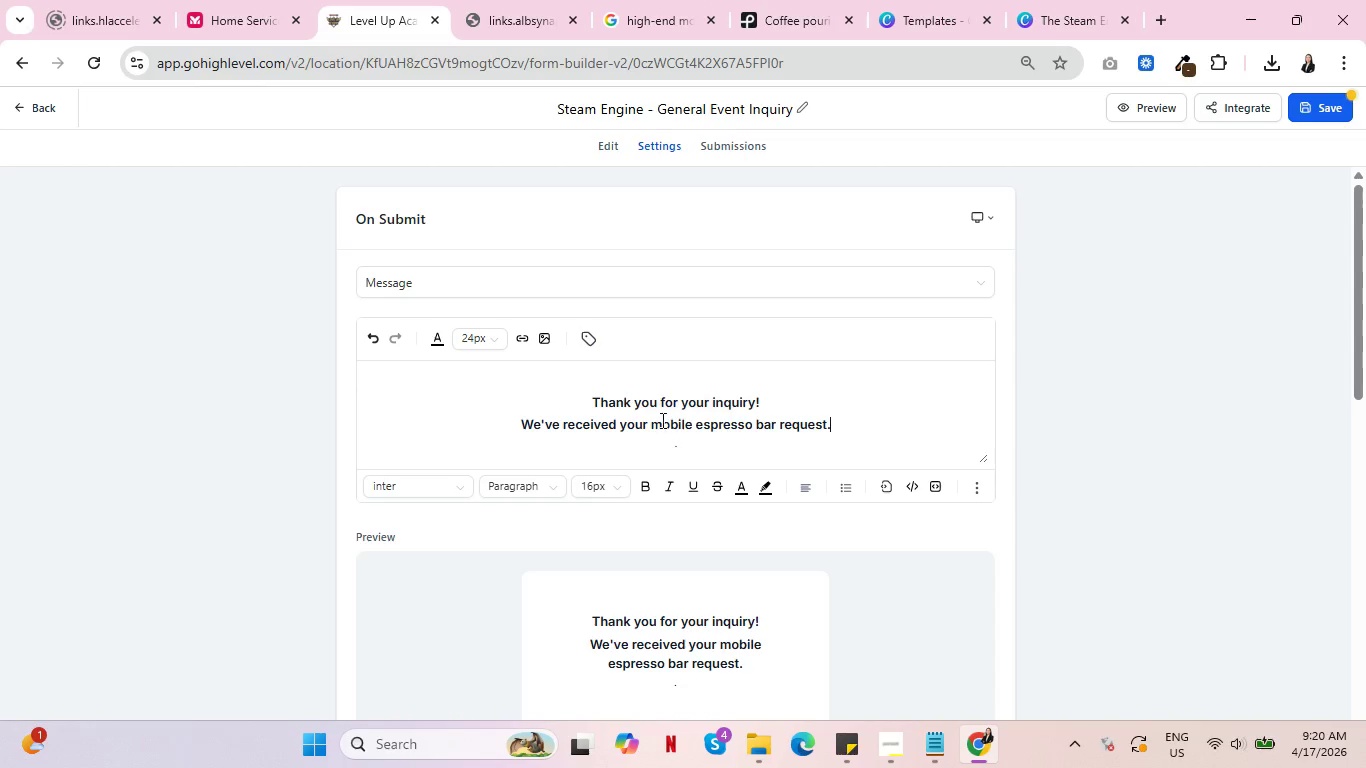 
left_click([670, 443])
 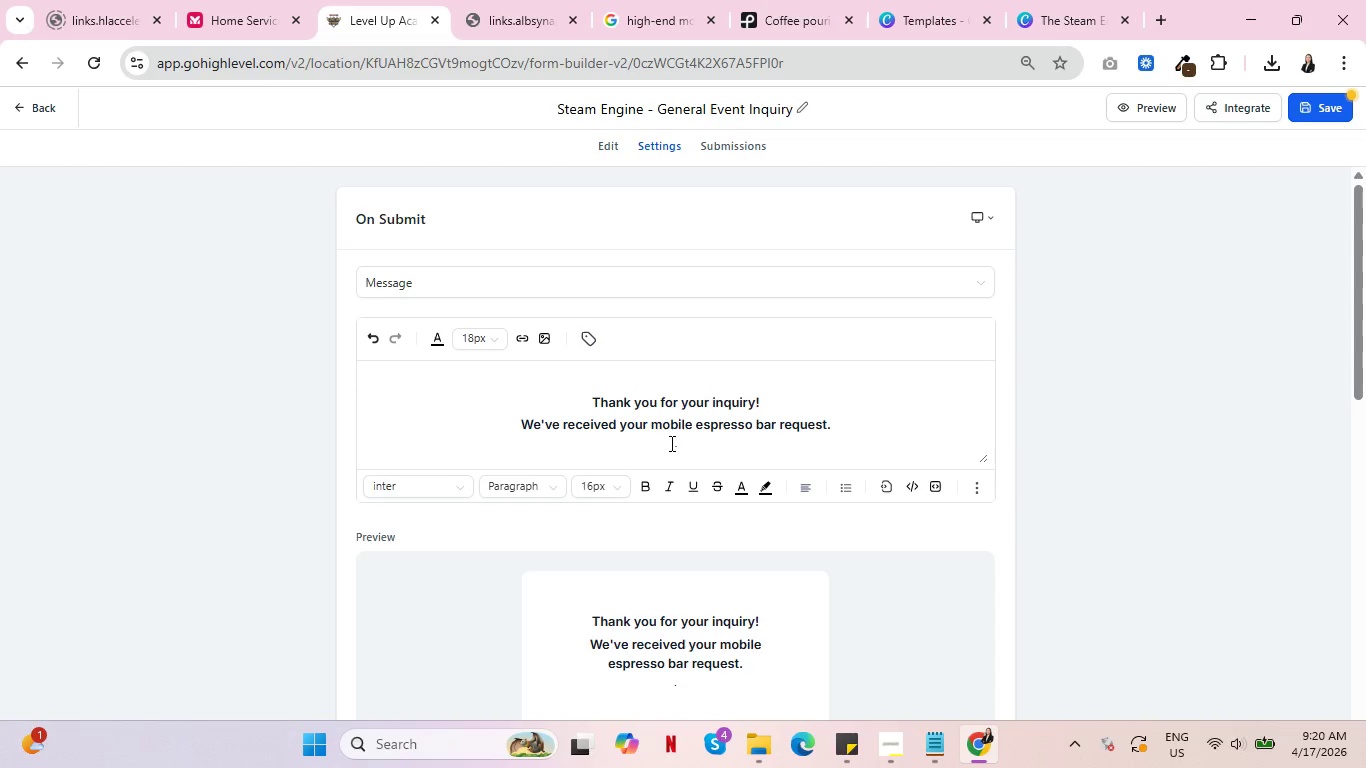 
type(Our team will rreach )
key(Backspace)
key(Backspace)
key(Backspace)
key(Backspace)
key(Backspace)
key(Backspace)
type(each out)
 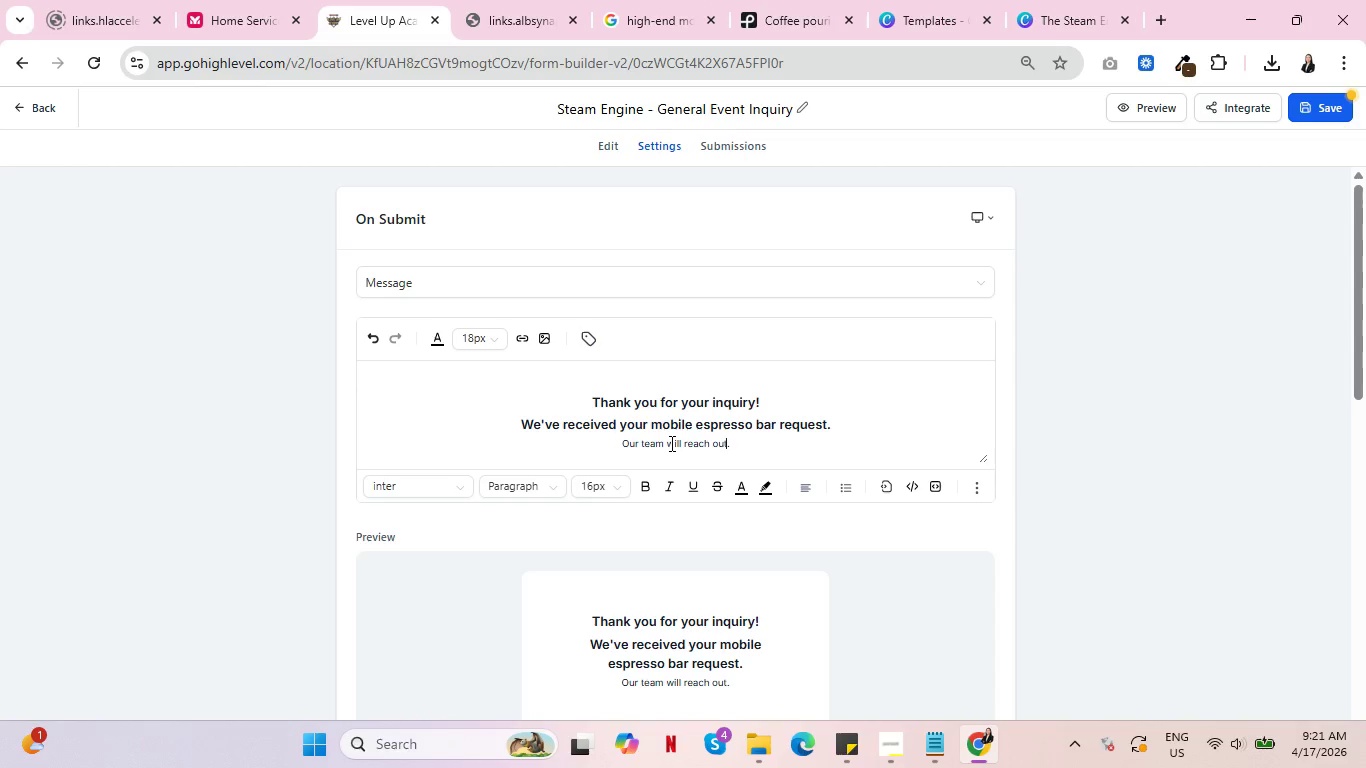 
wait(15.99)
 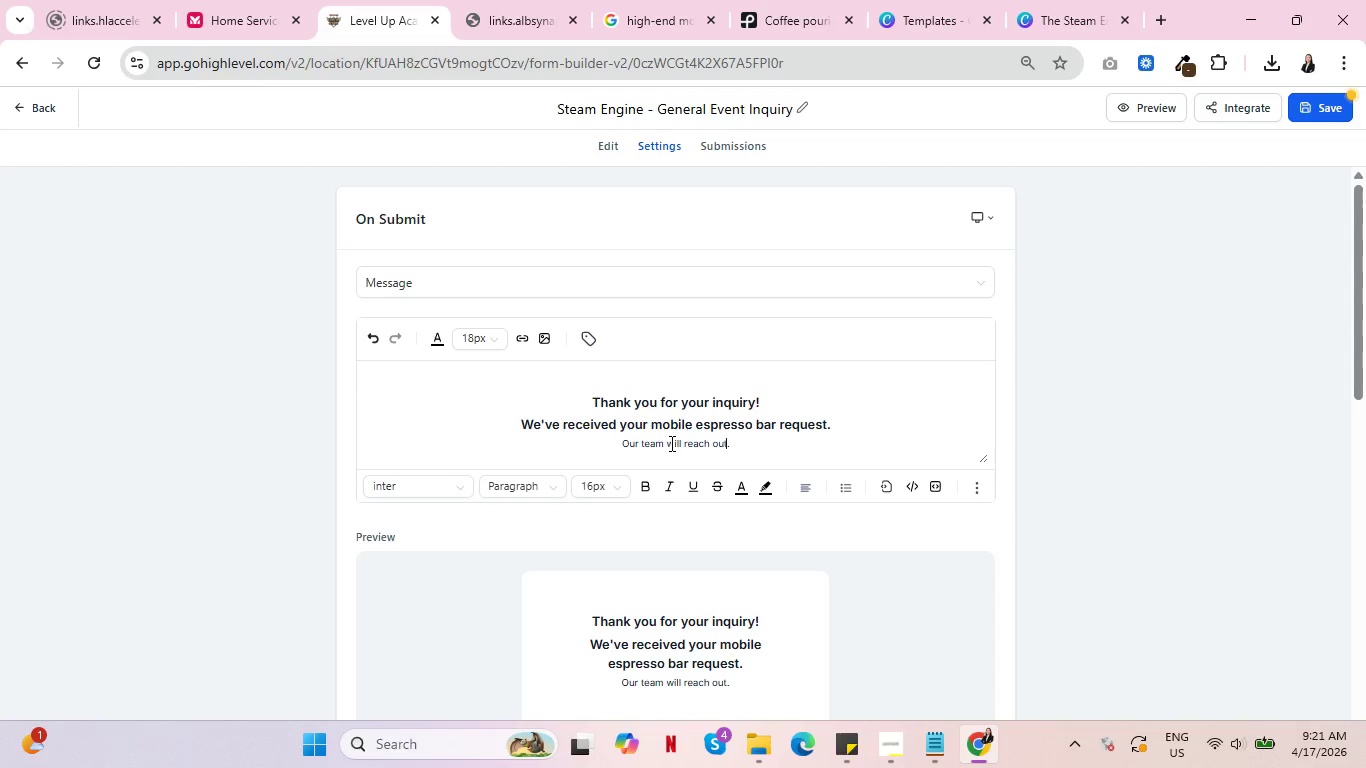 
type( within 24 hours)
 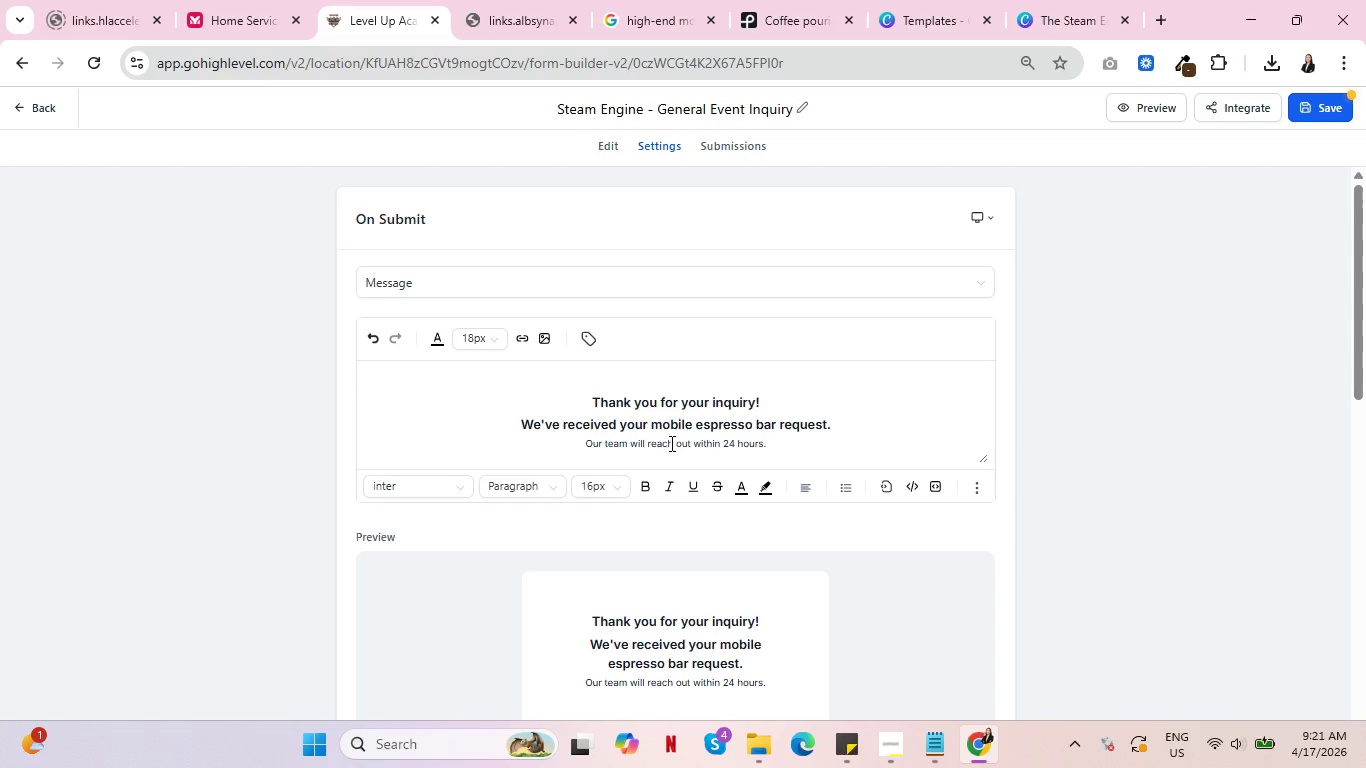 
wait(9.12)
 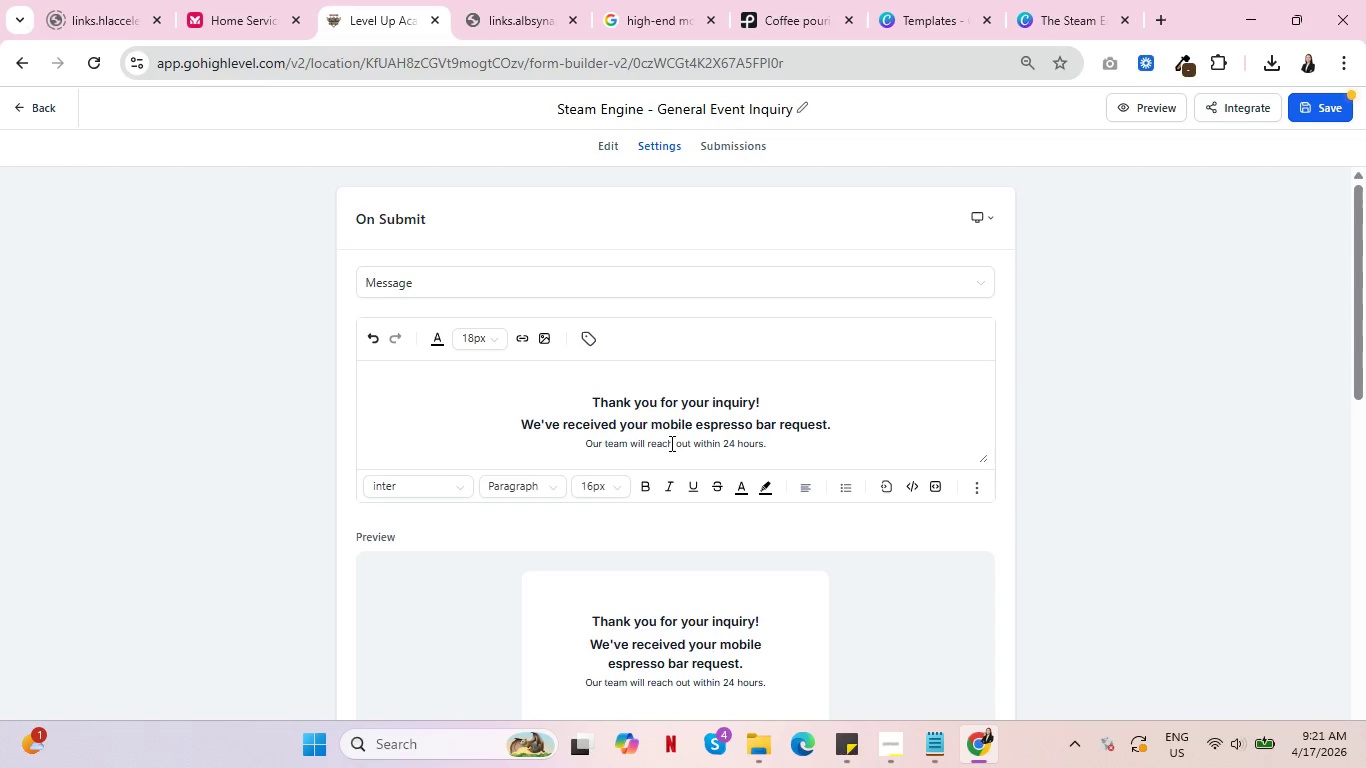 
left_click([756, 400])
 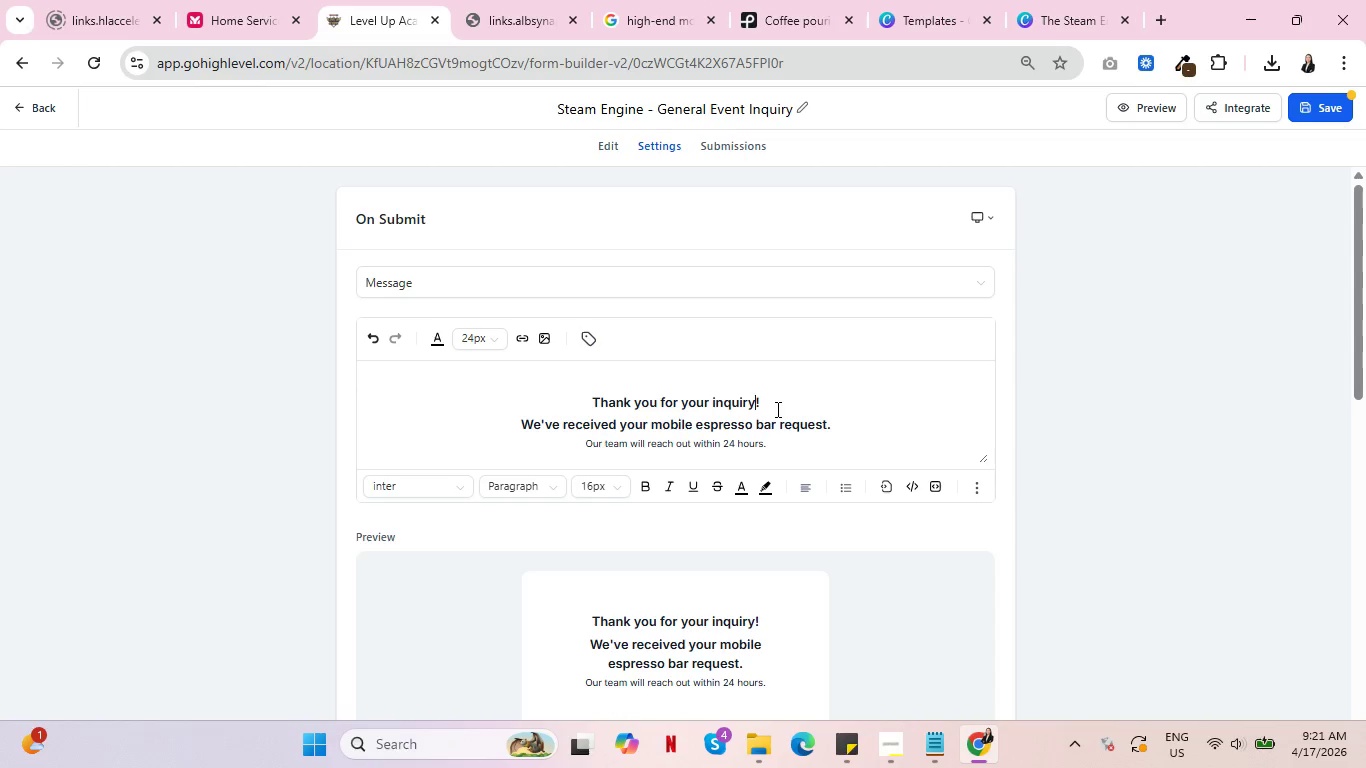 
double_click([775, 400])
 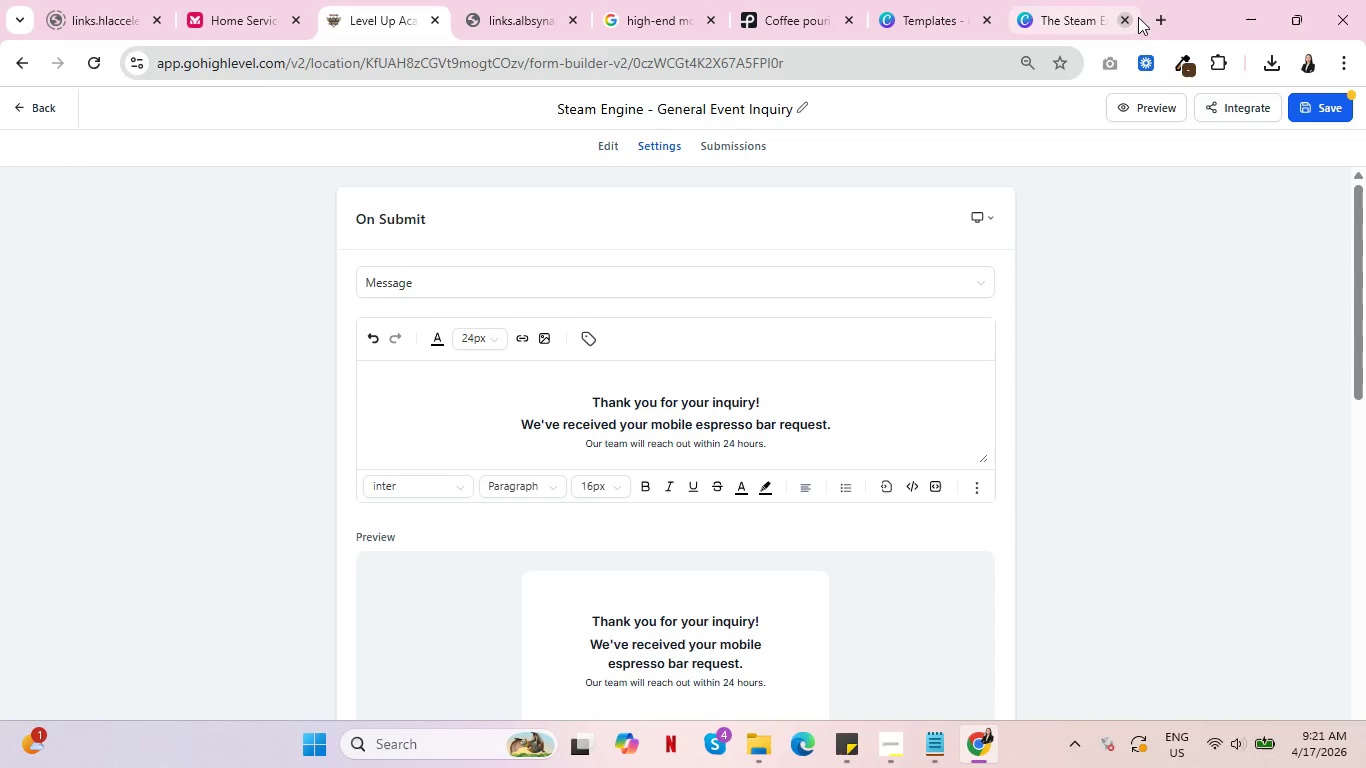 
left_click([1161, 18])
 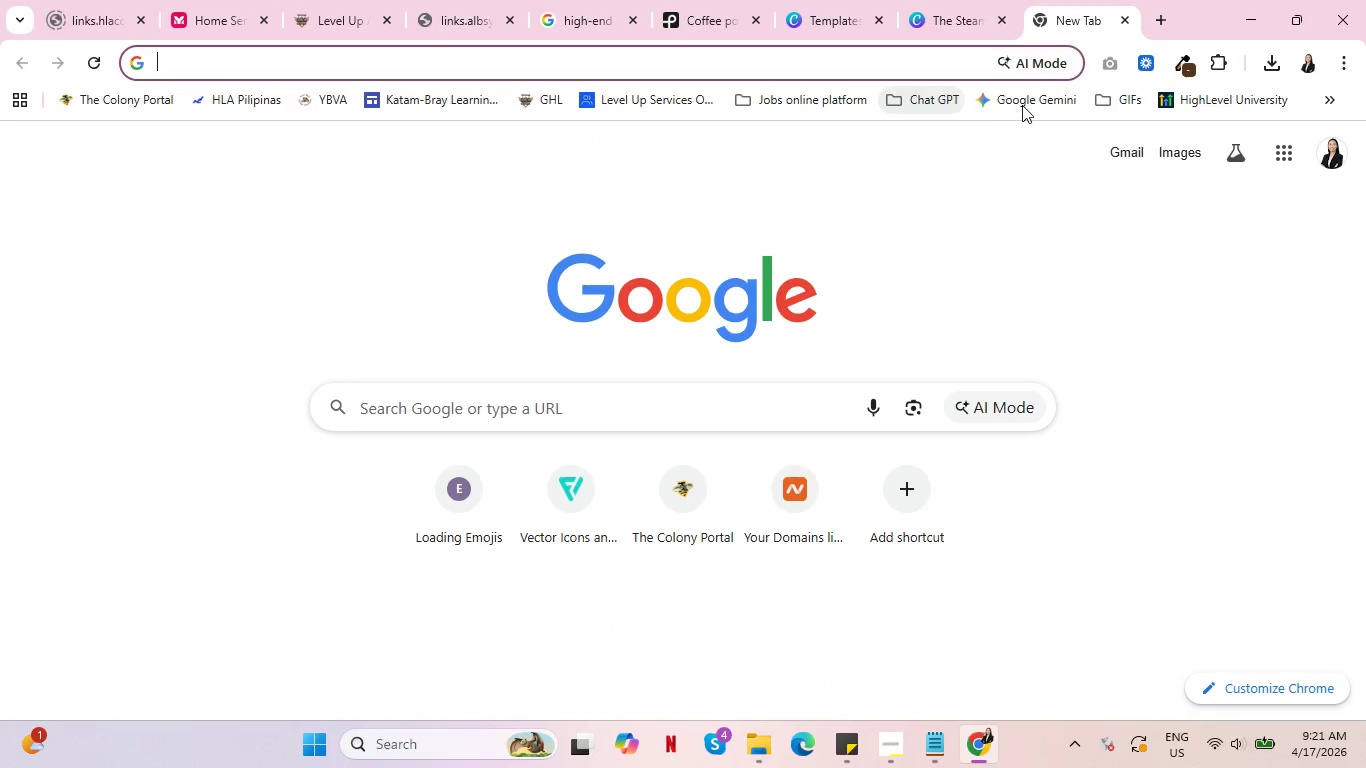 
left_click([1106, 105])
 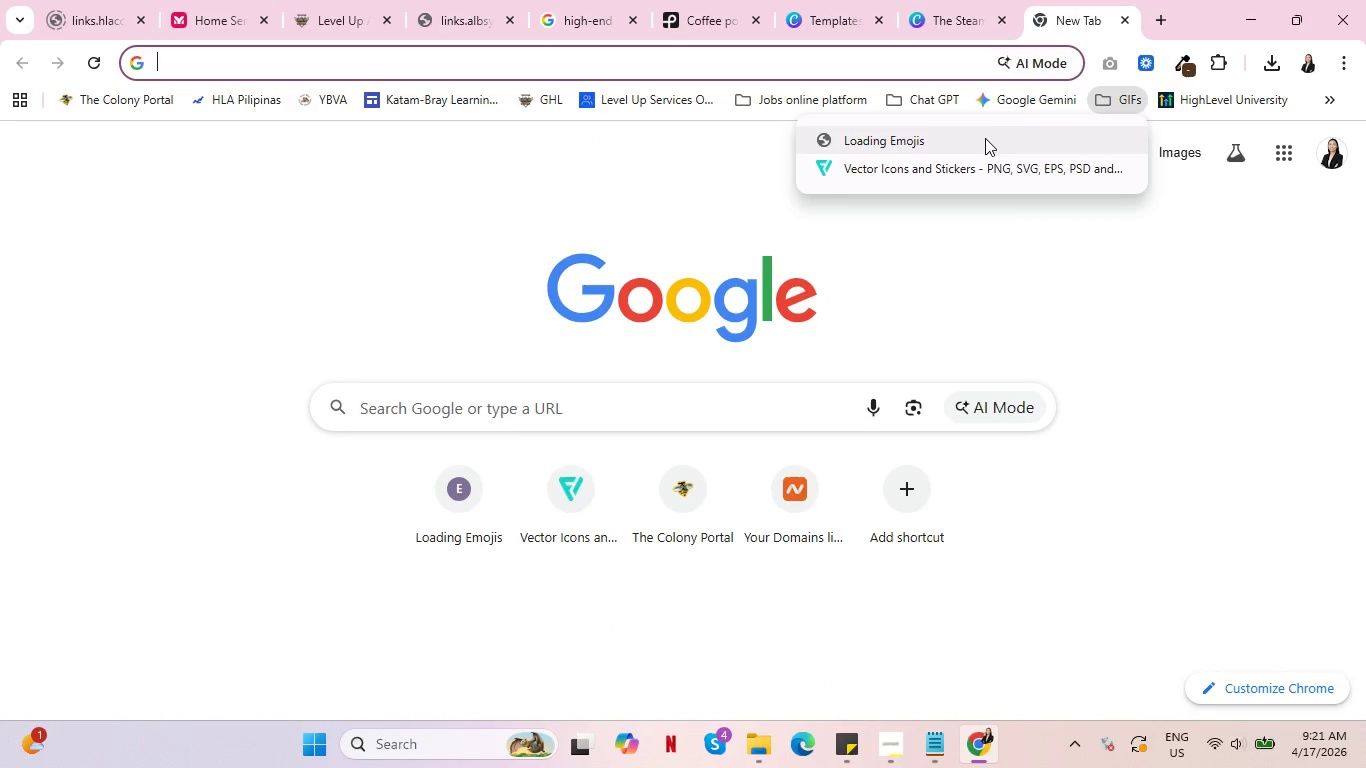 
left_click([982, 138])
 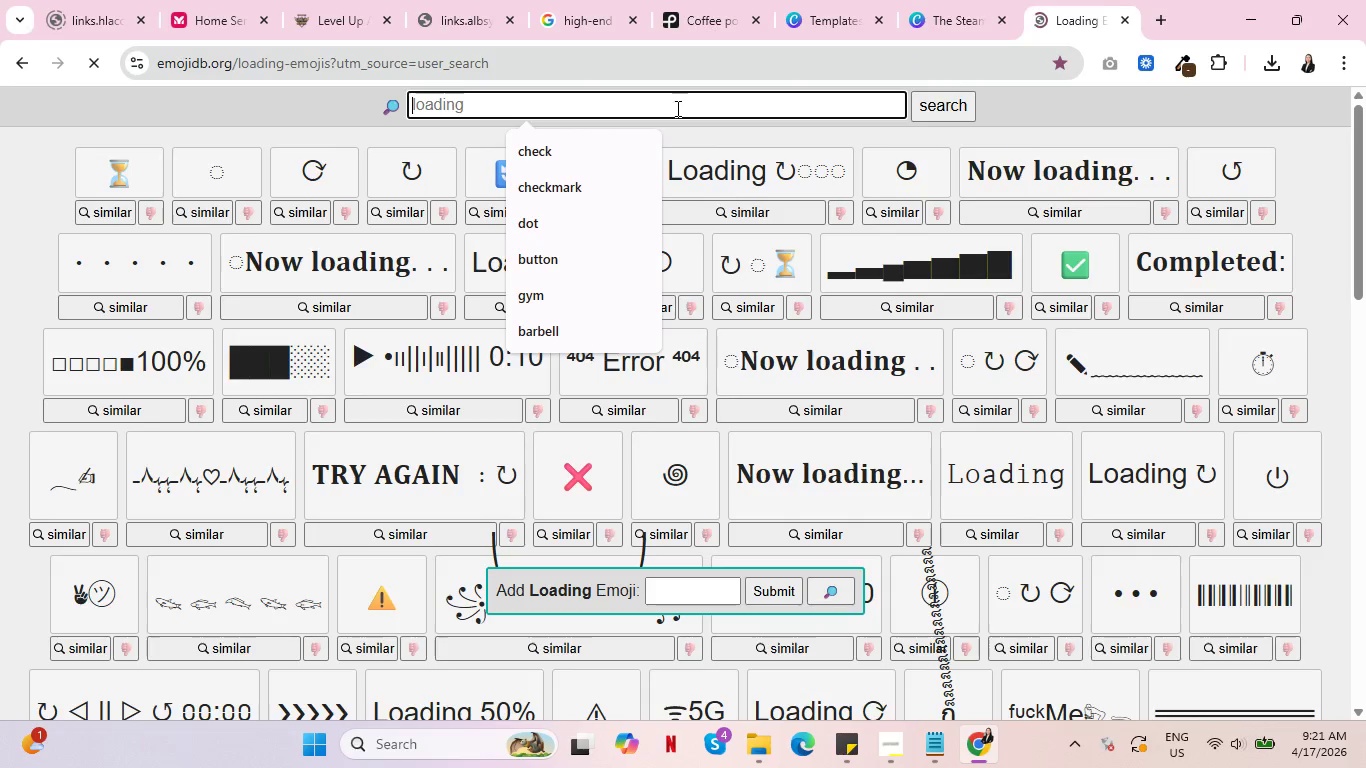 
type(coffee)
 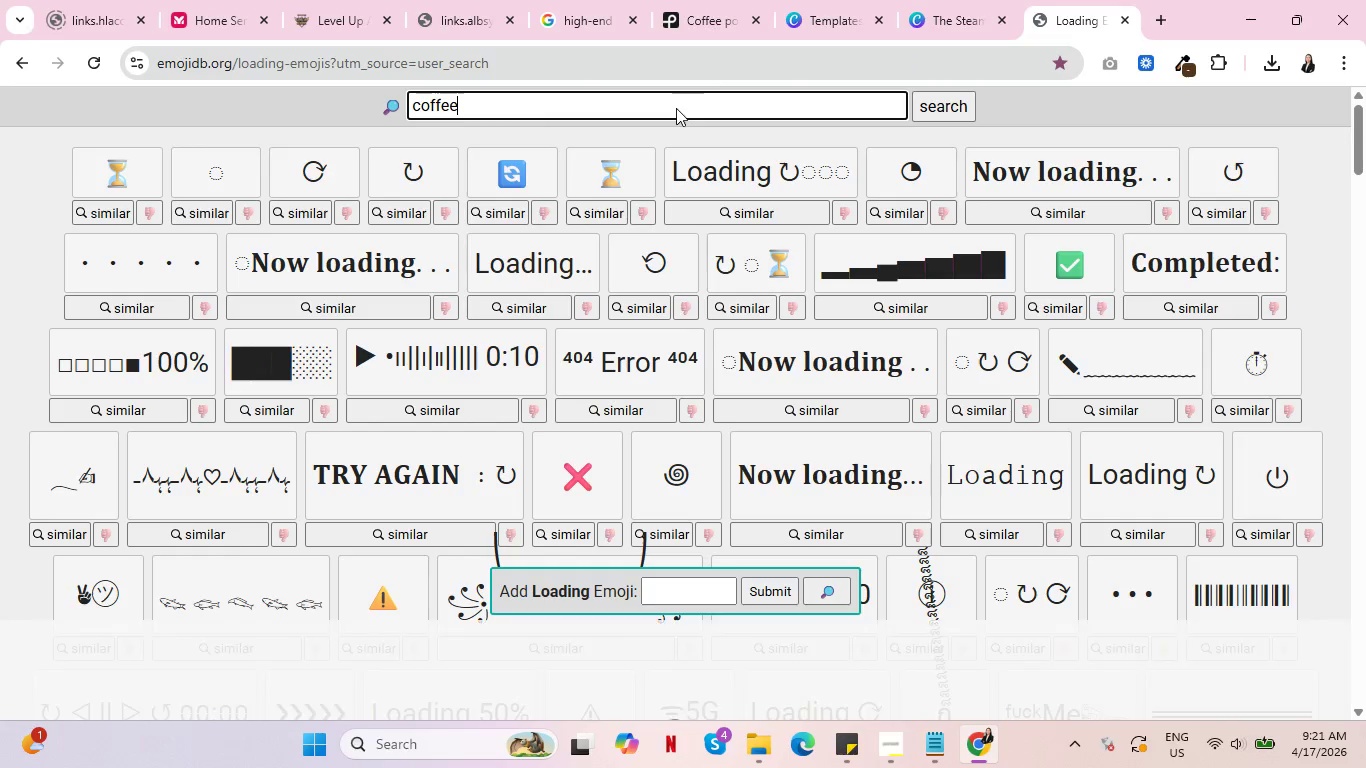 
key(Enter)
 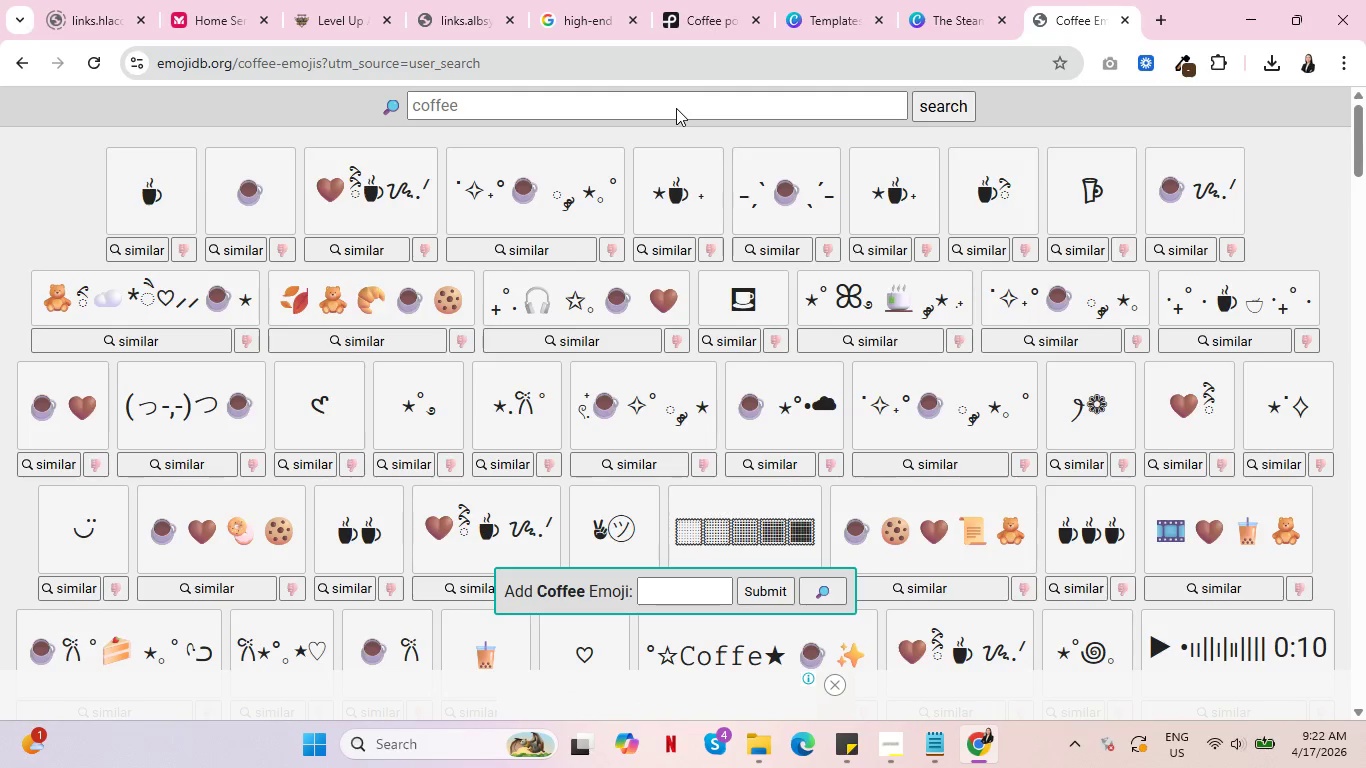 
wait(13.58)
 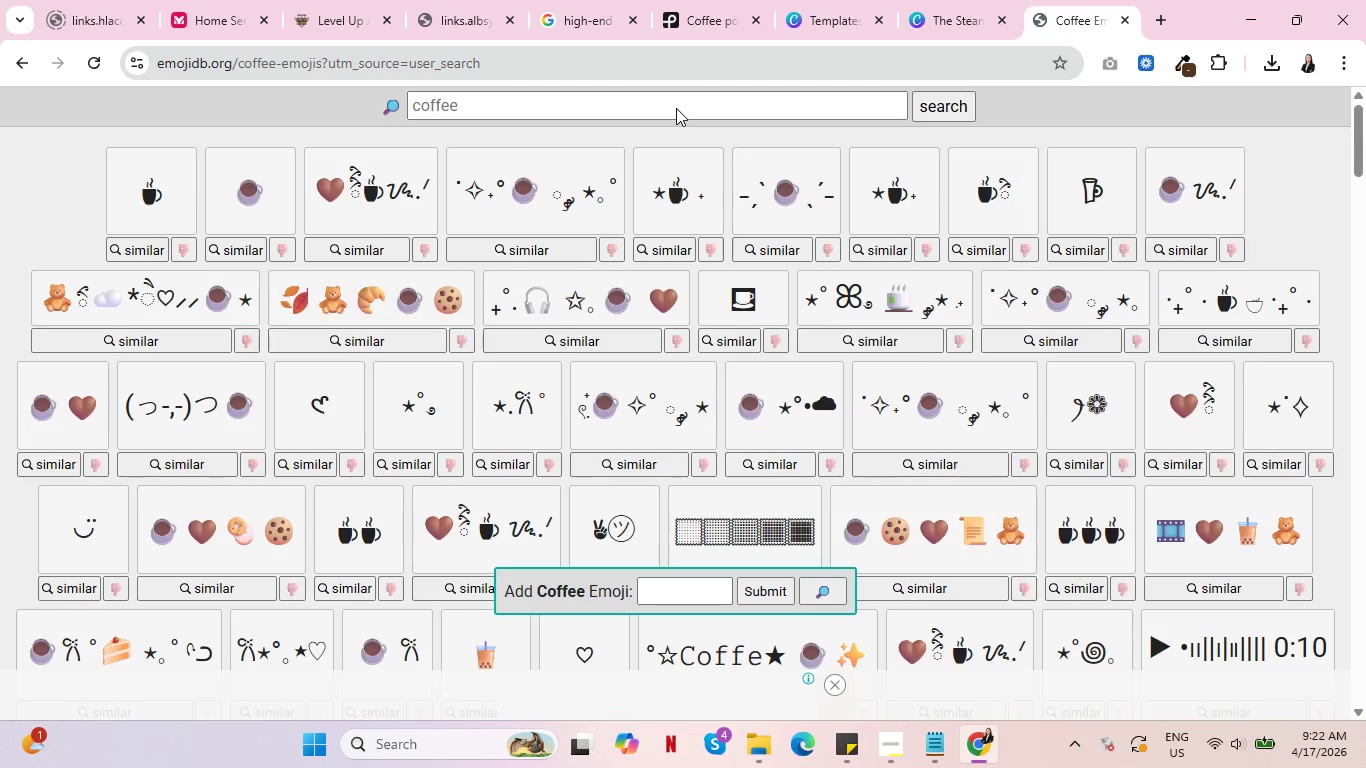 
scroll: coordinate [792, 401], scroll_direction: down, amount: 2.0
 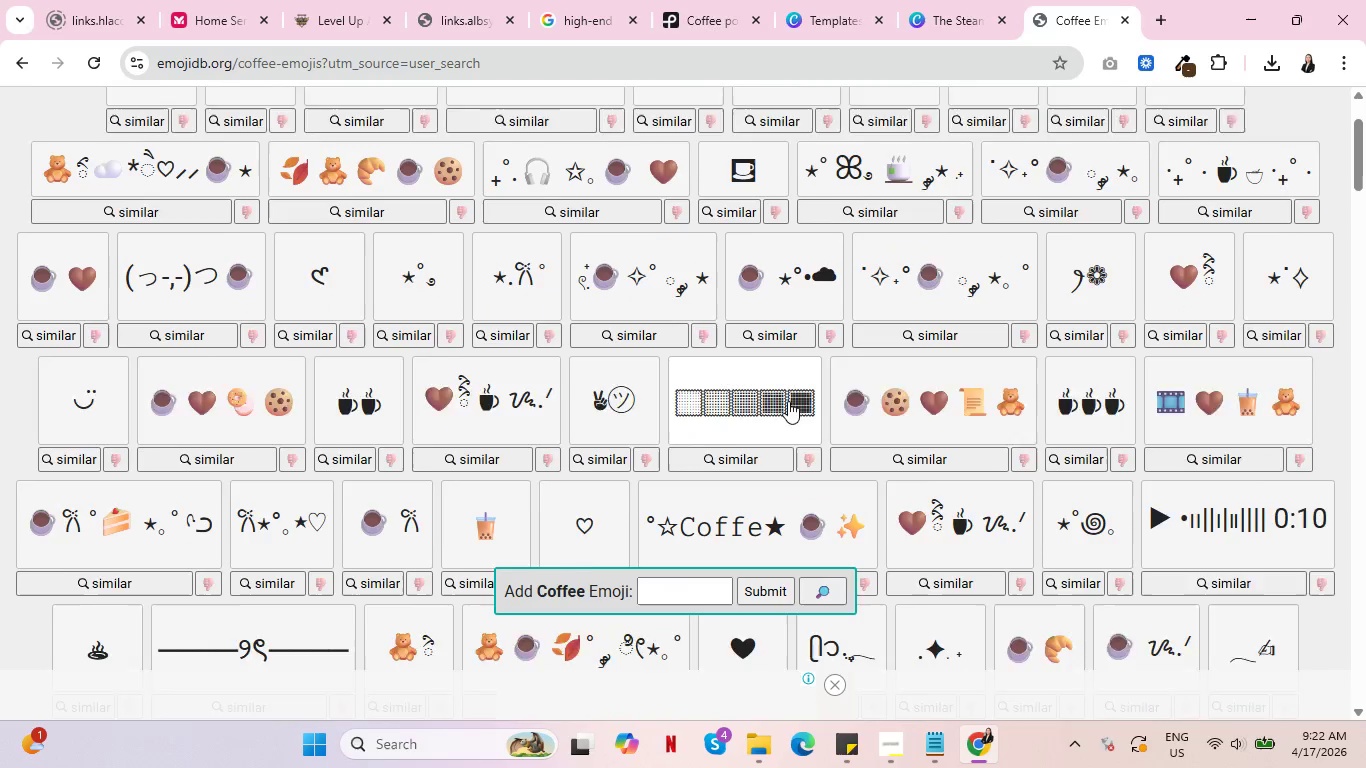 
mouse_move([765, 384])
 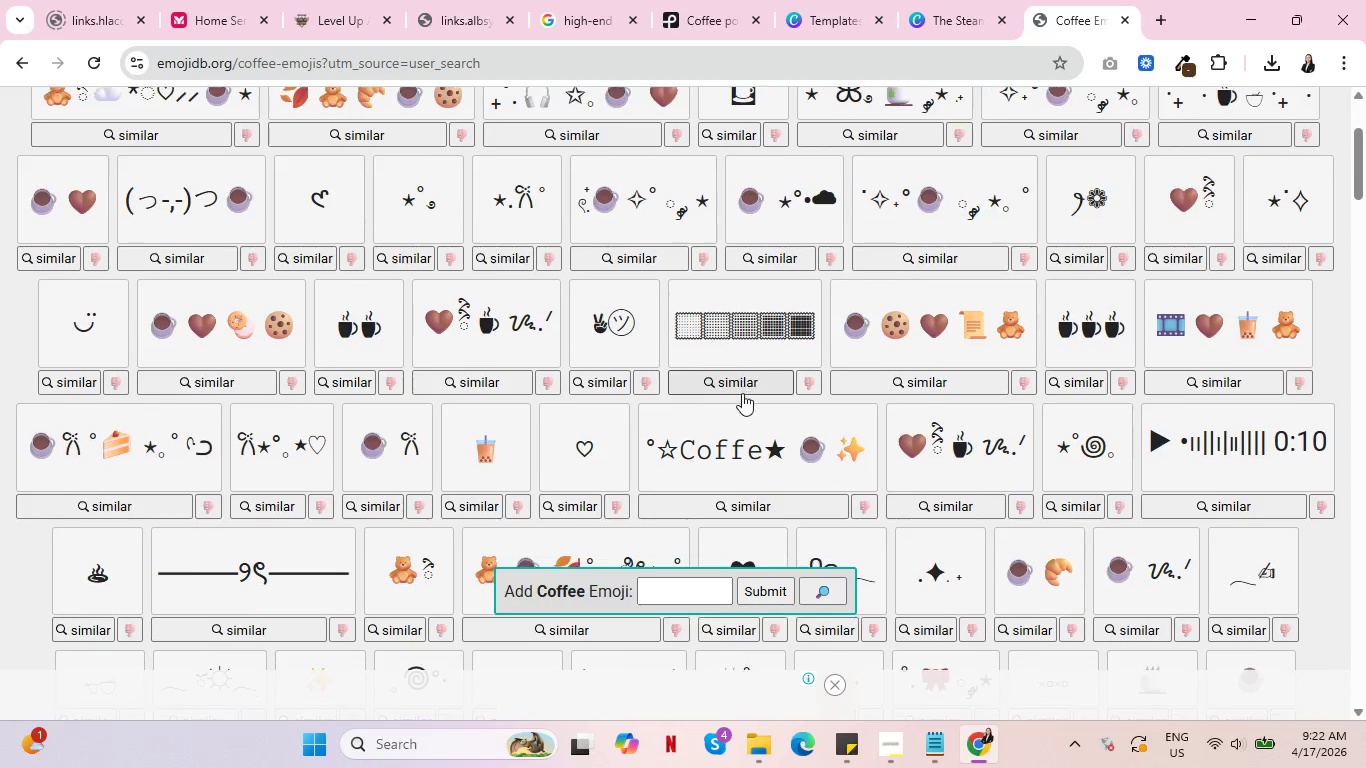 
scroll: coordinate [346, 505], scroll_direction: down, amount: 8.0
 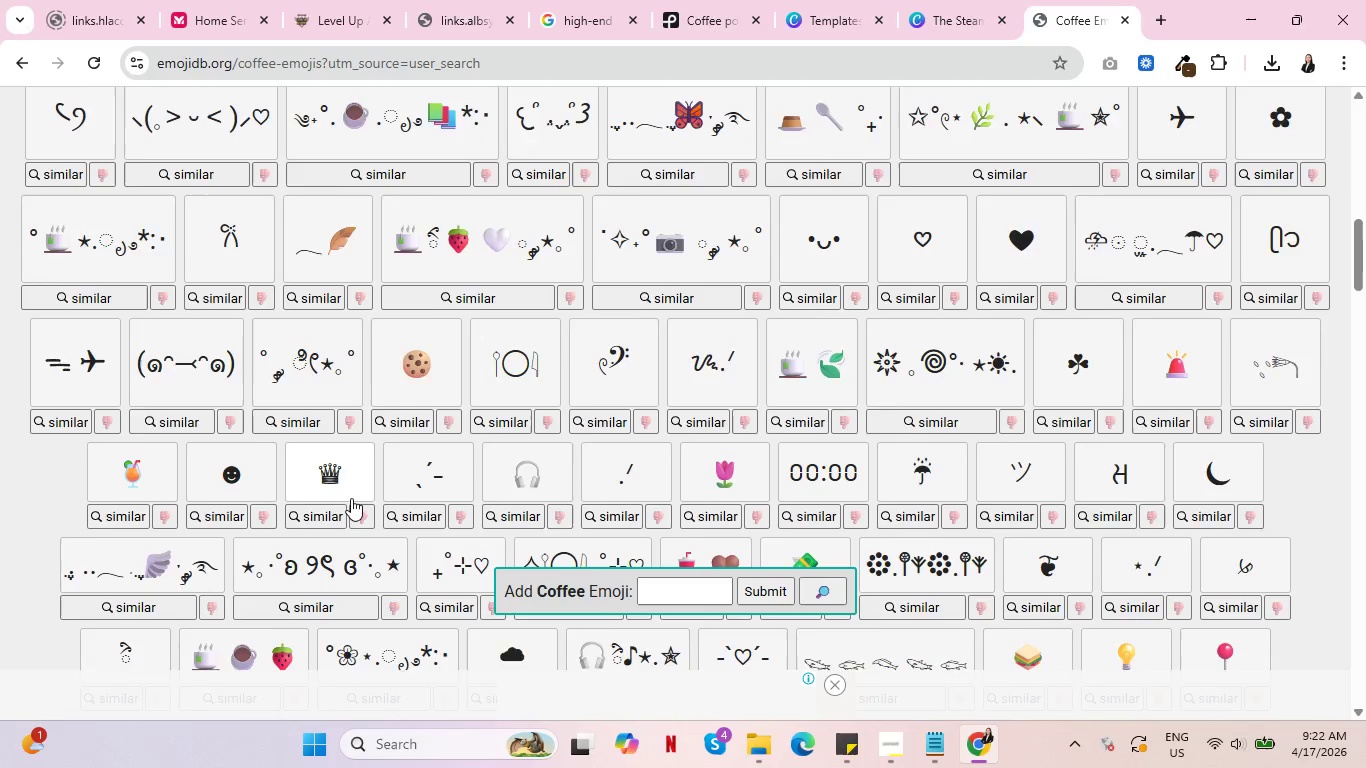 
scroll: coordinate [448, 420], scroll_direction: down, amount: 9.0
 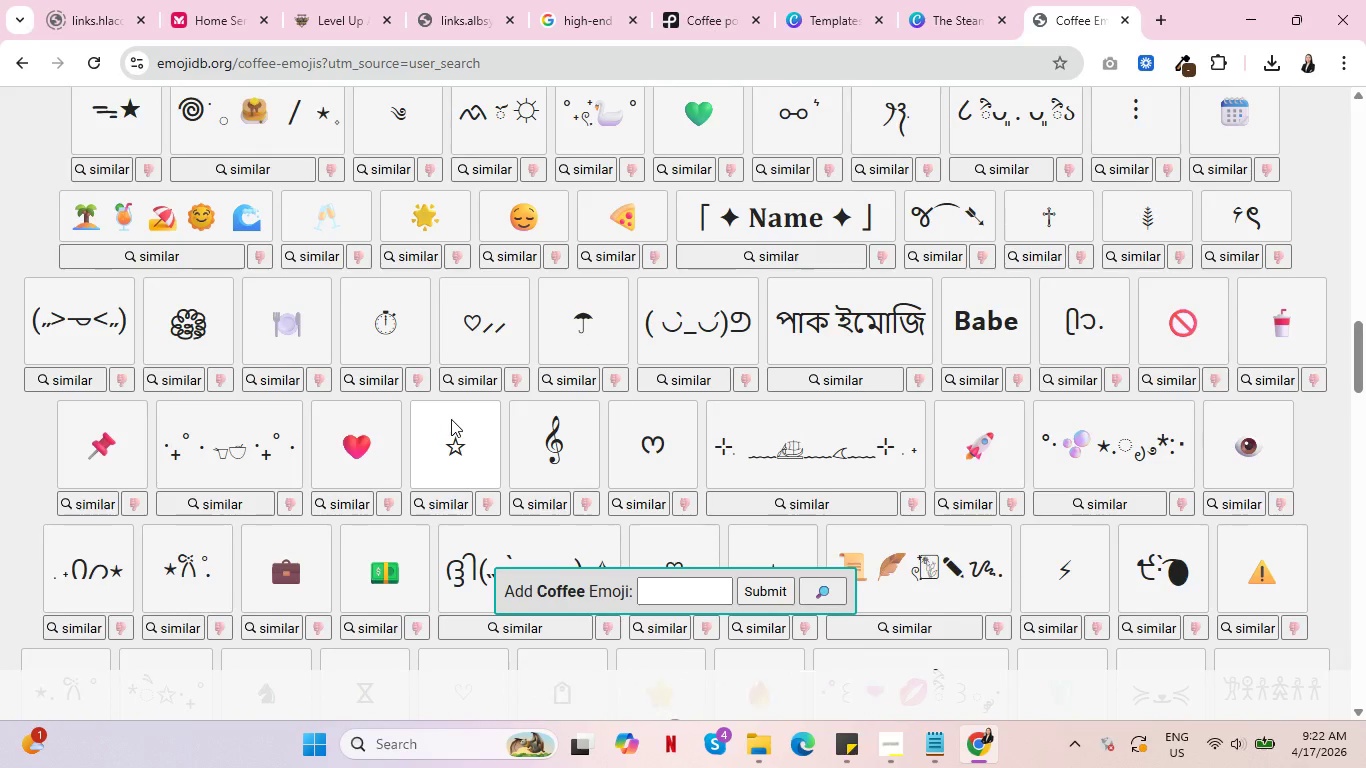 
scroll: coordinate [451, 419], scroll_direction: down, amount: 2.0
 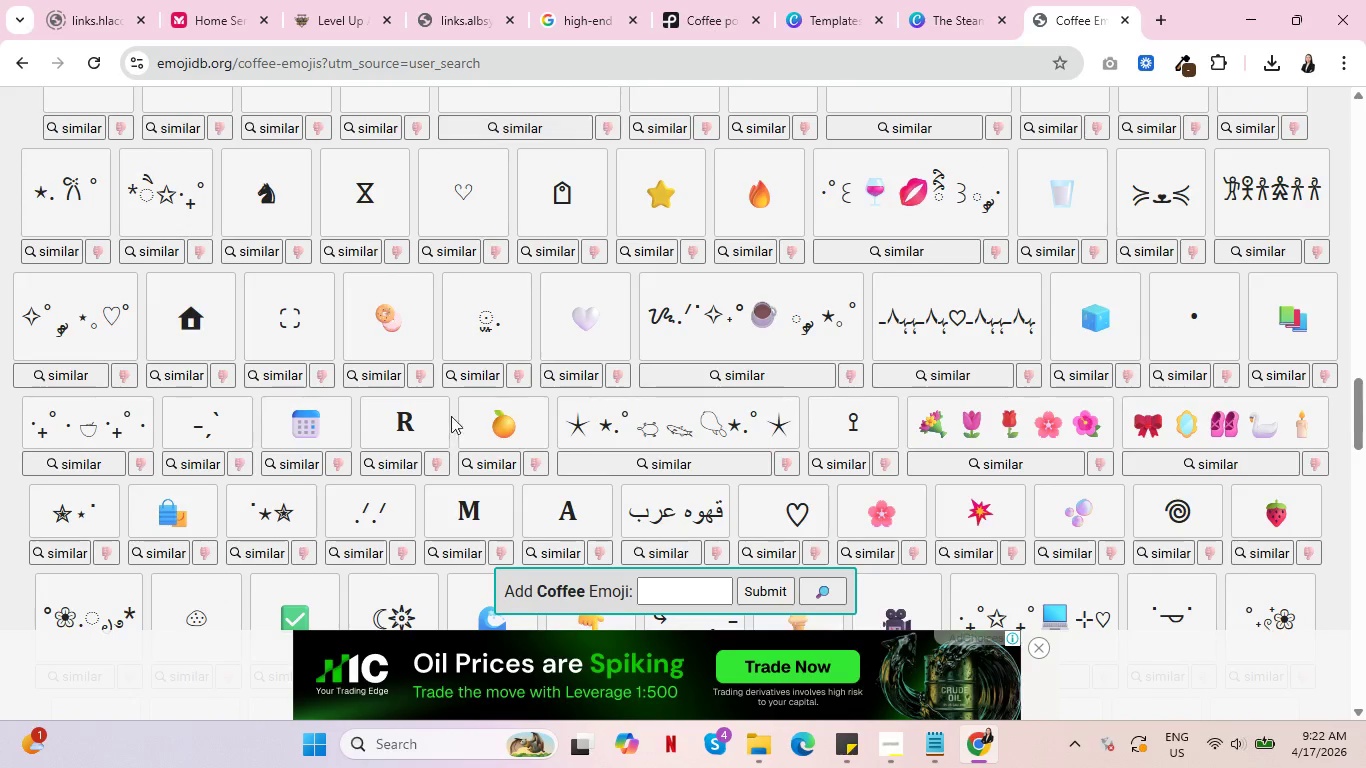 
scroll: coordinate [254, 225], scroll_direction: up, amount: 30.0
 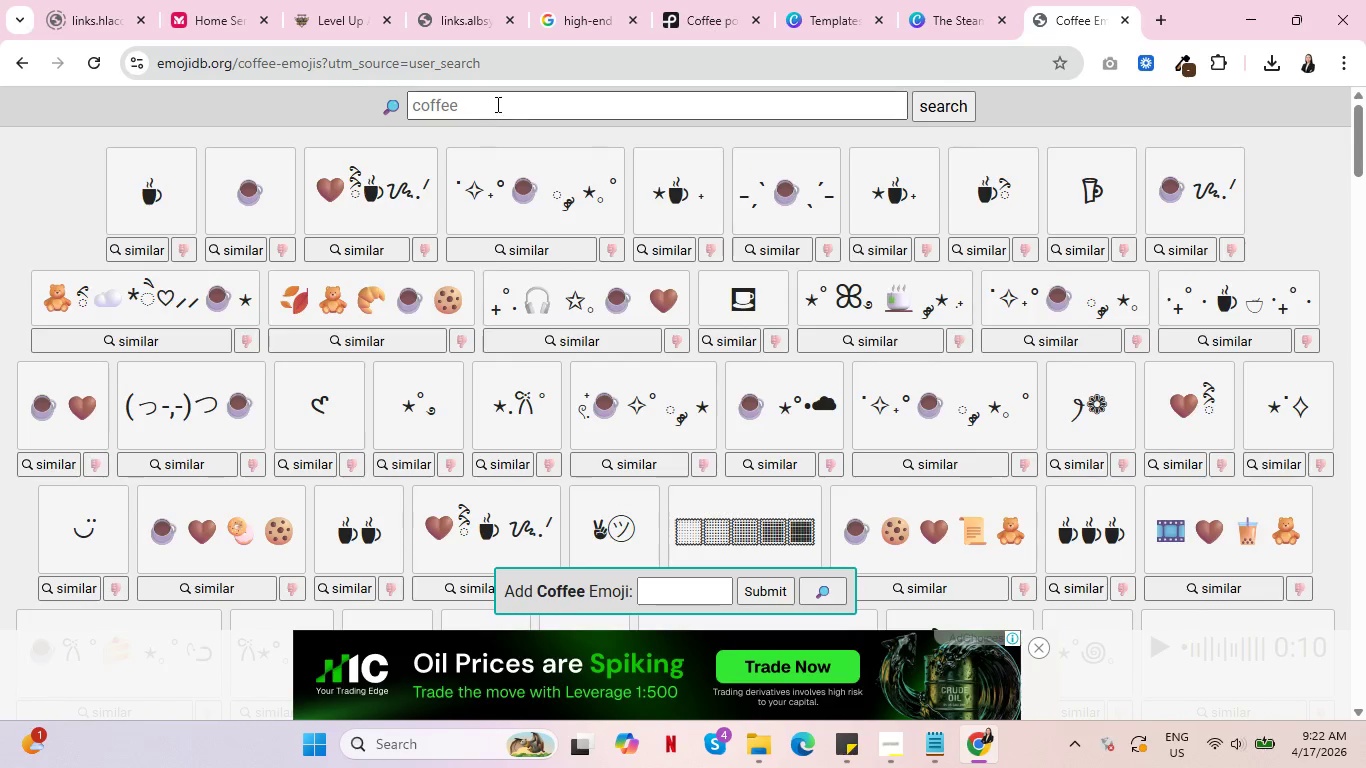 
left_click_drag(start_coordinate=[496, 104], to_coordinate=[411, 105])
 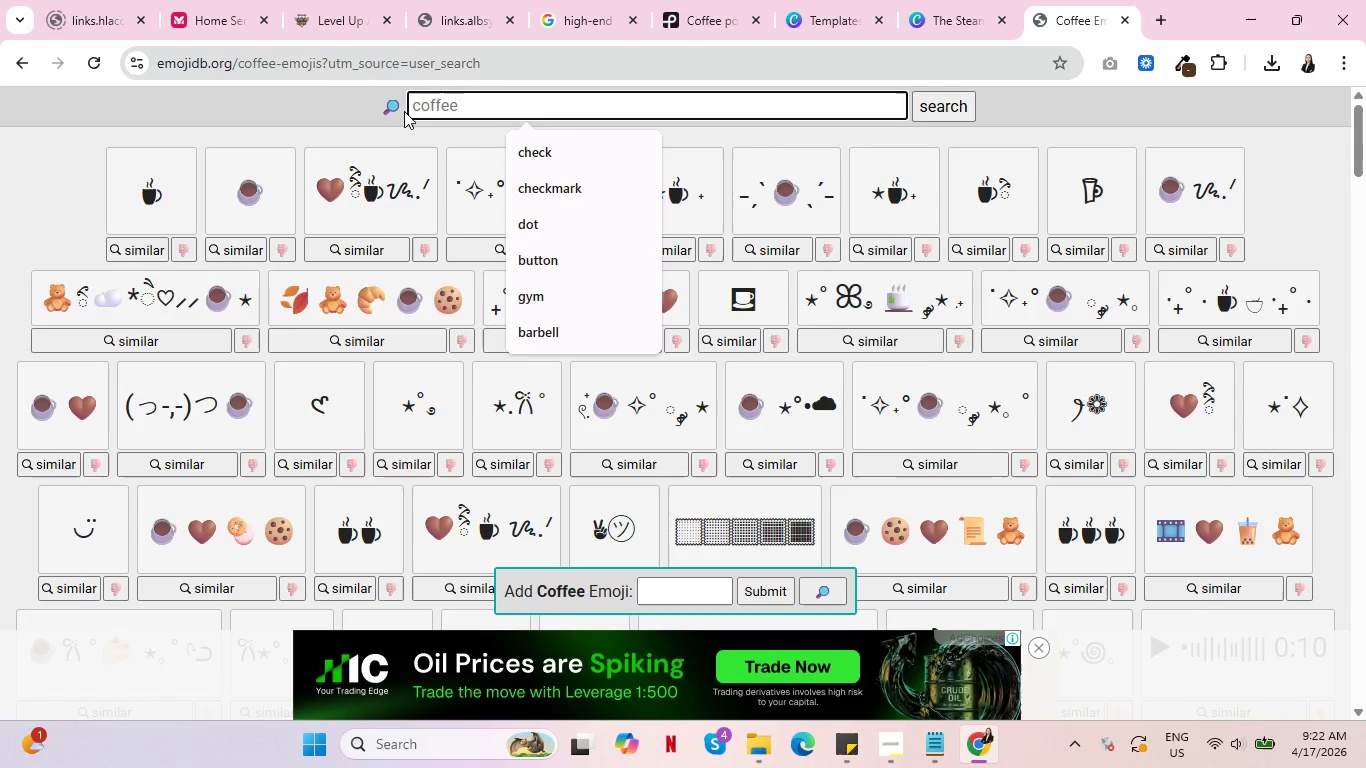 
type(espress)
 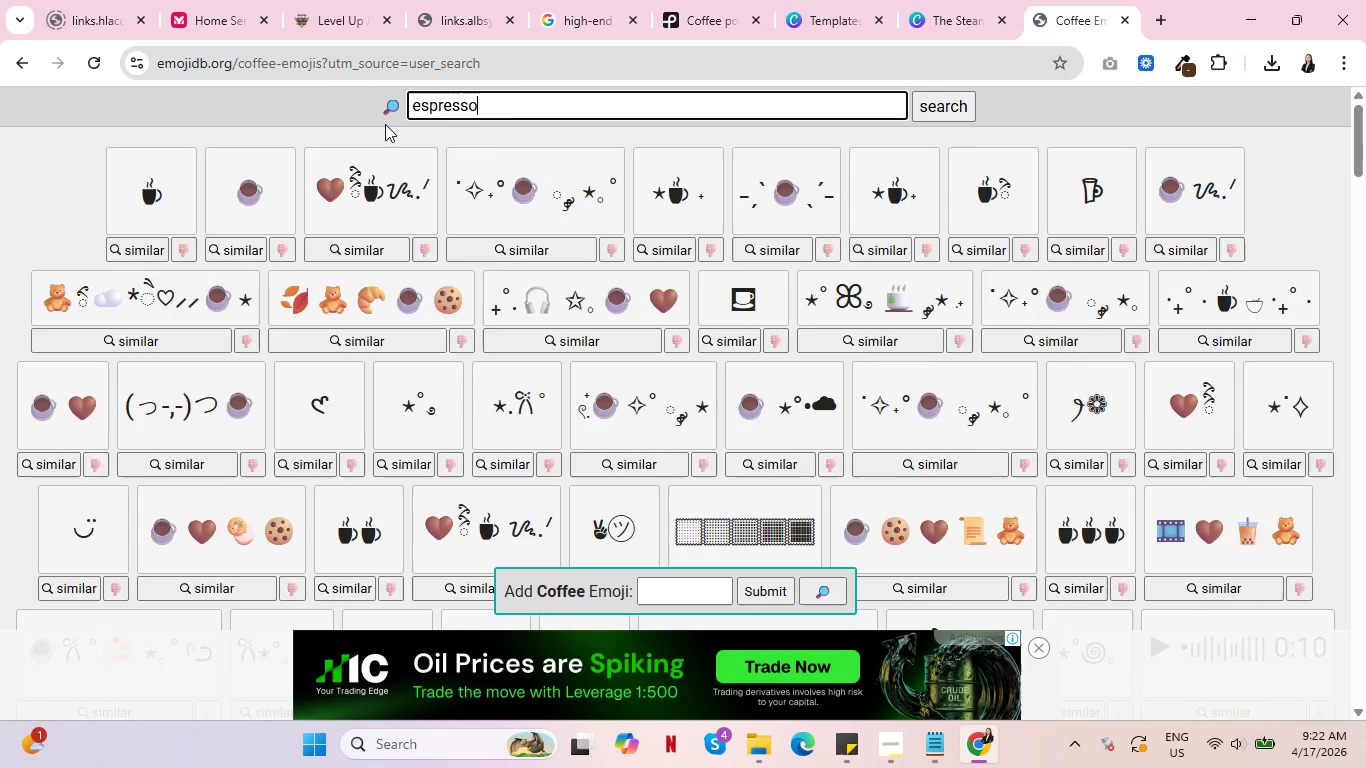 
key(O)
 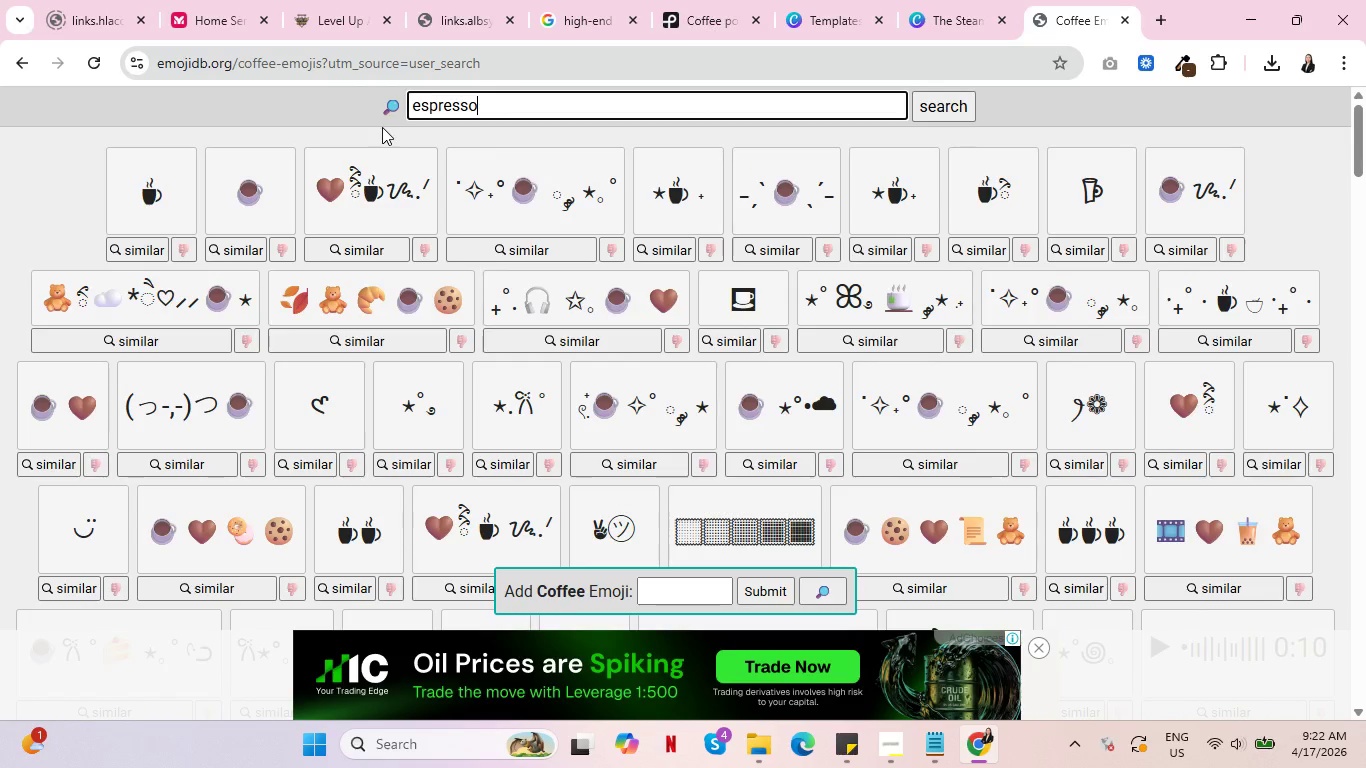 
key(Enter)
 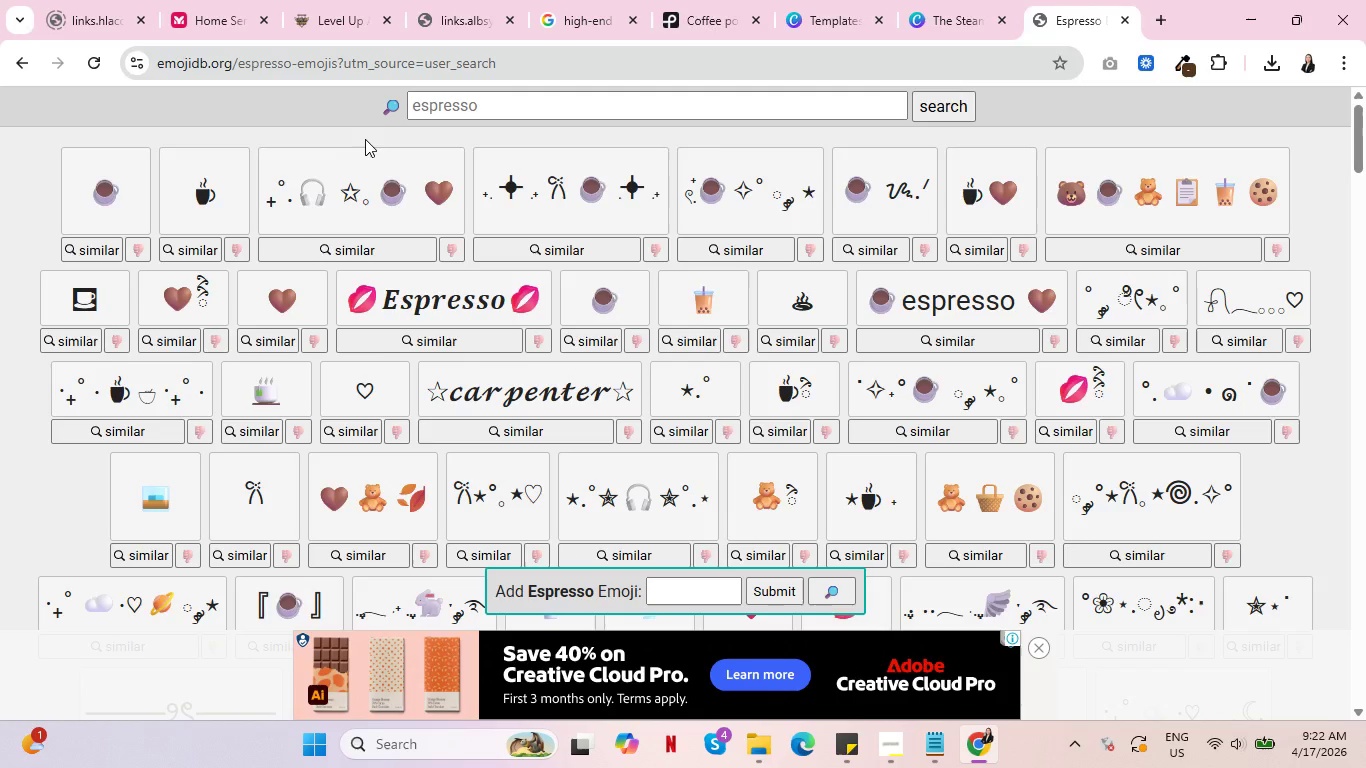 
wait(31.97)
 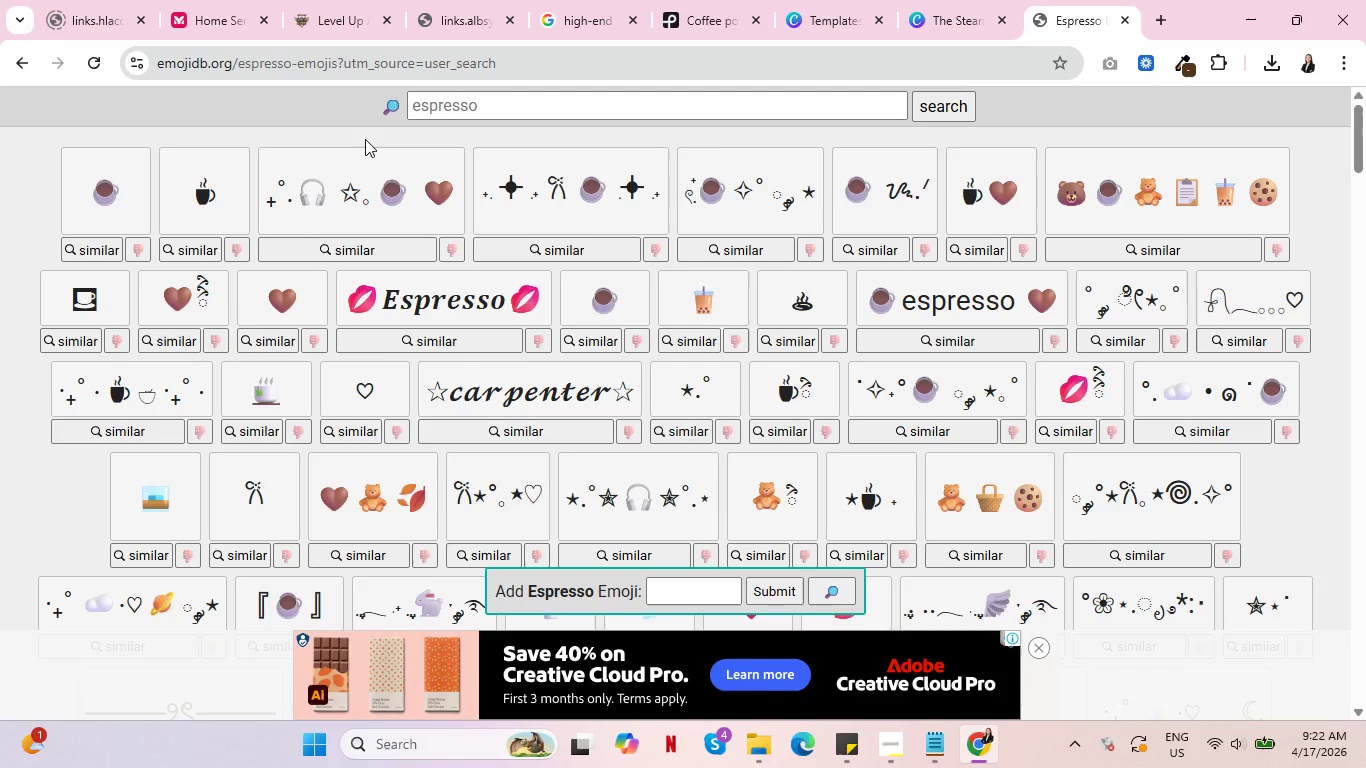 
scroll: coordinate [555, 145], scroll_direction: down, amount: 4.0
 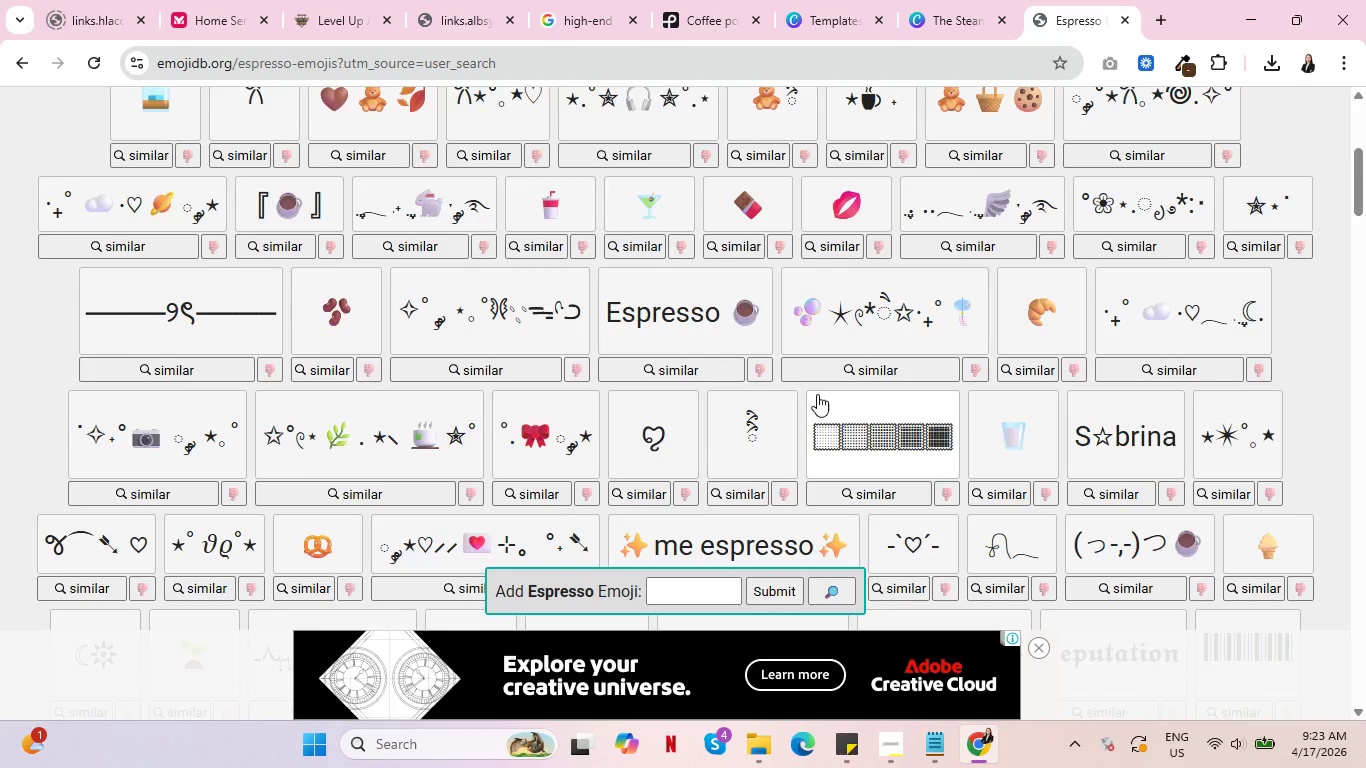 
scroll: coordinate [815, 393], scroll_direction: up, amount: 4.0
 